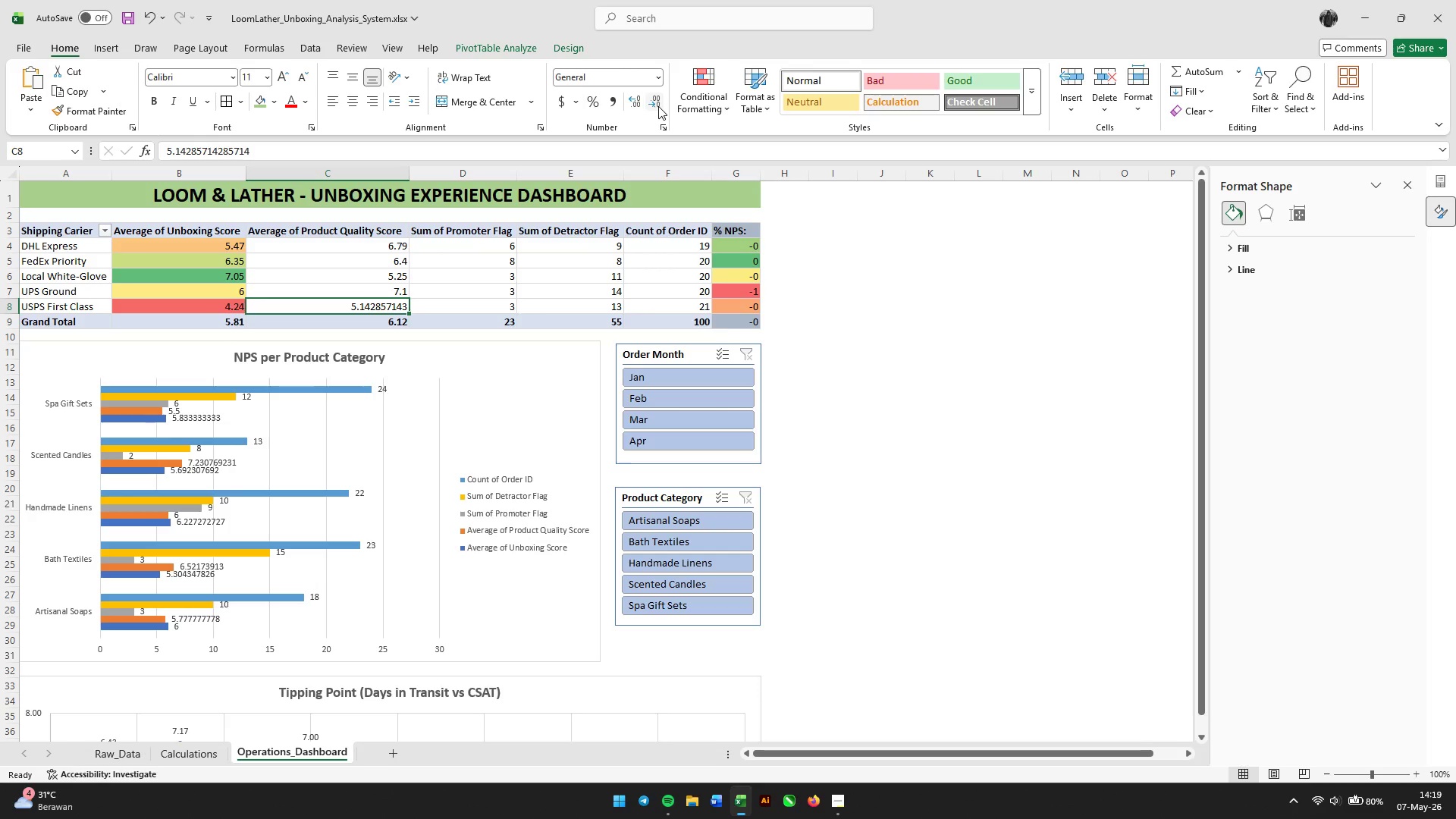 
double_click([658, 106])
 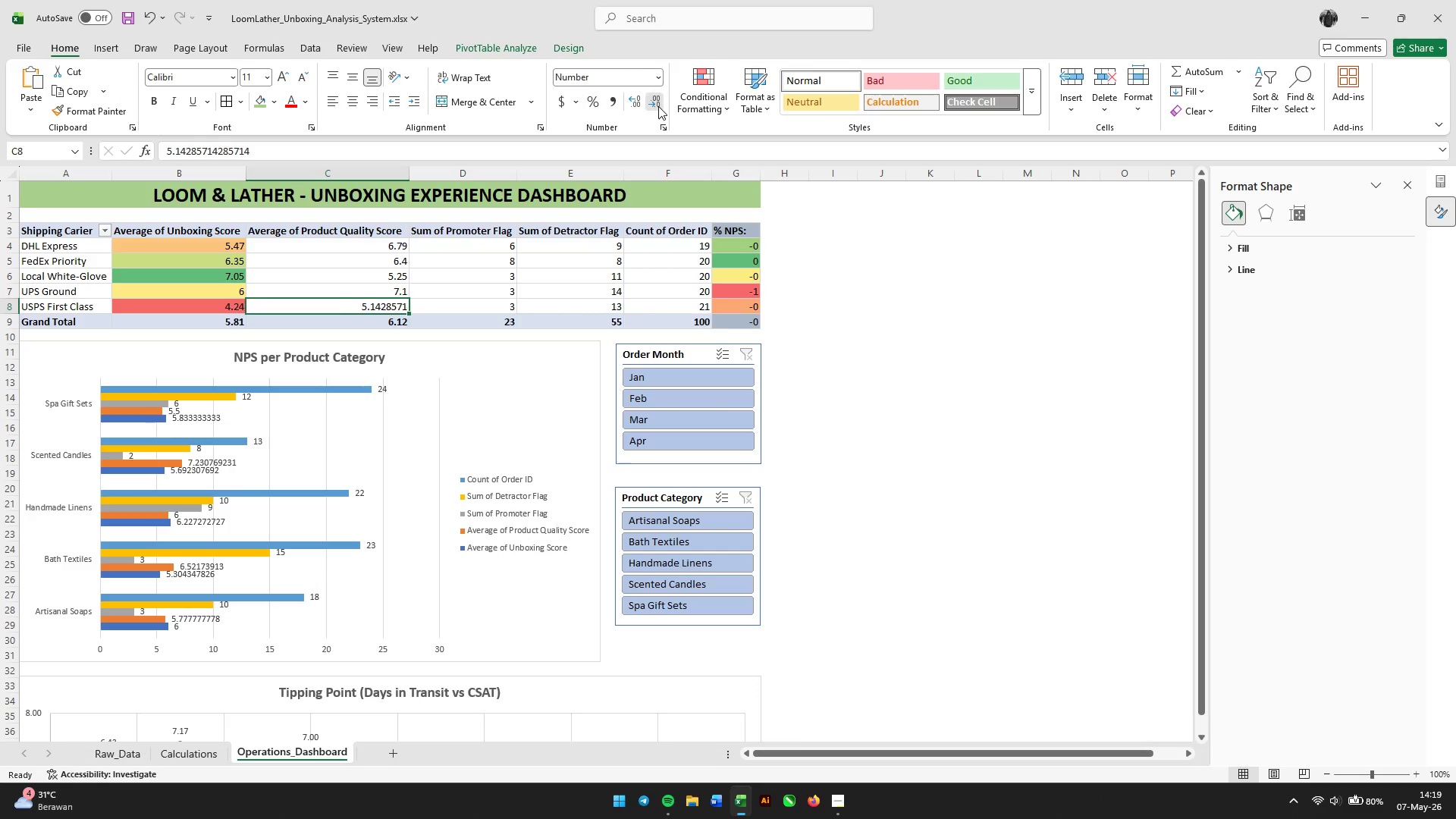 
triple_click([658, 106])
 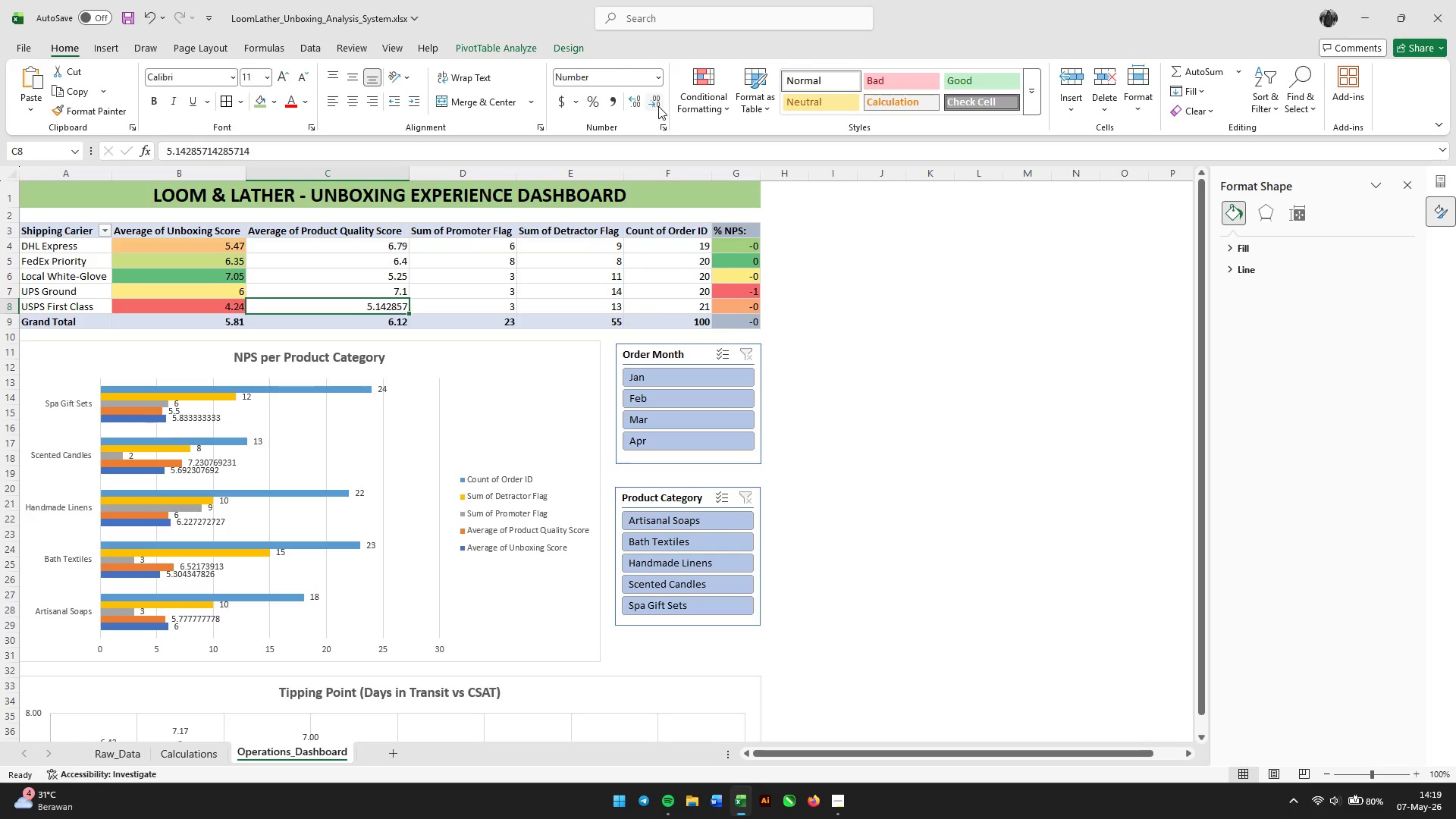 
triple_click([658, 106])
 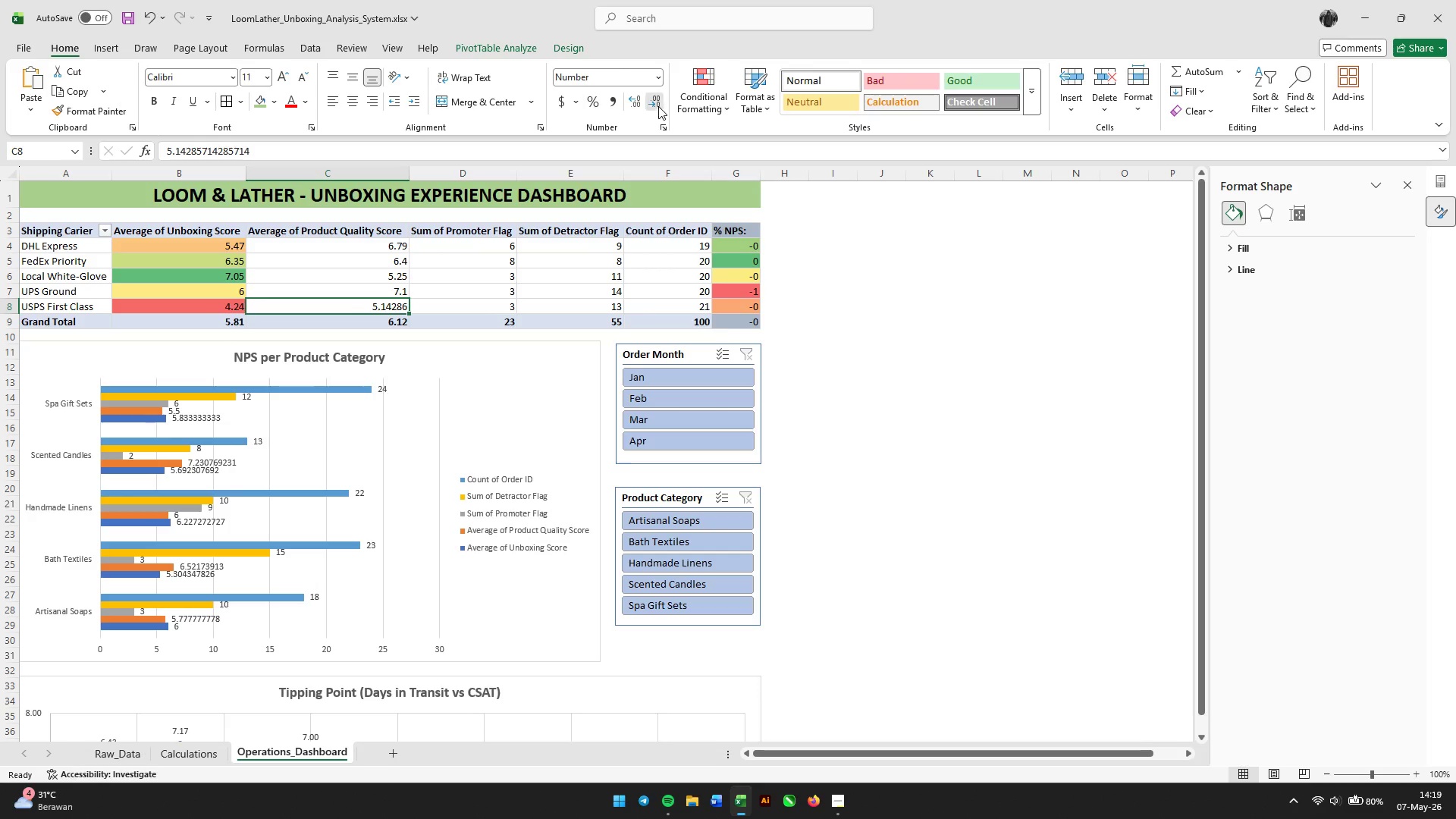 
triple_click([658, 106])
 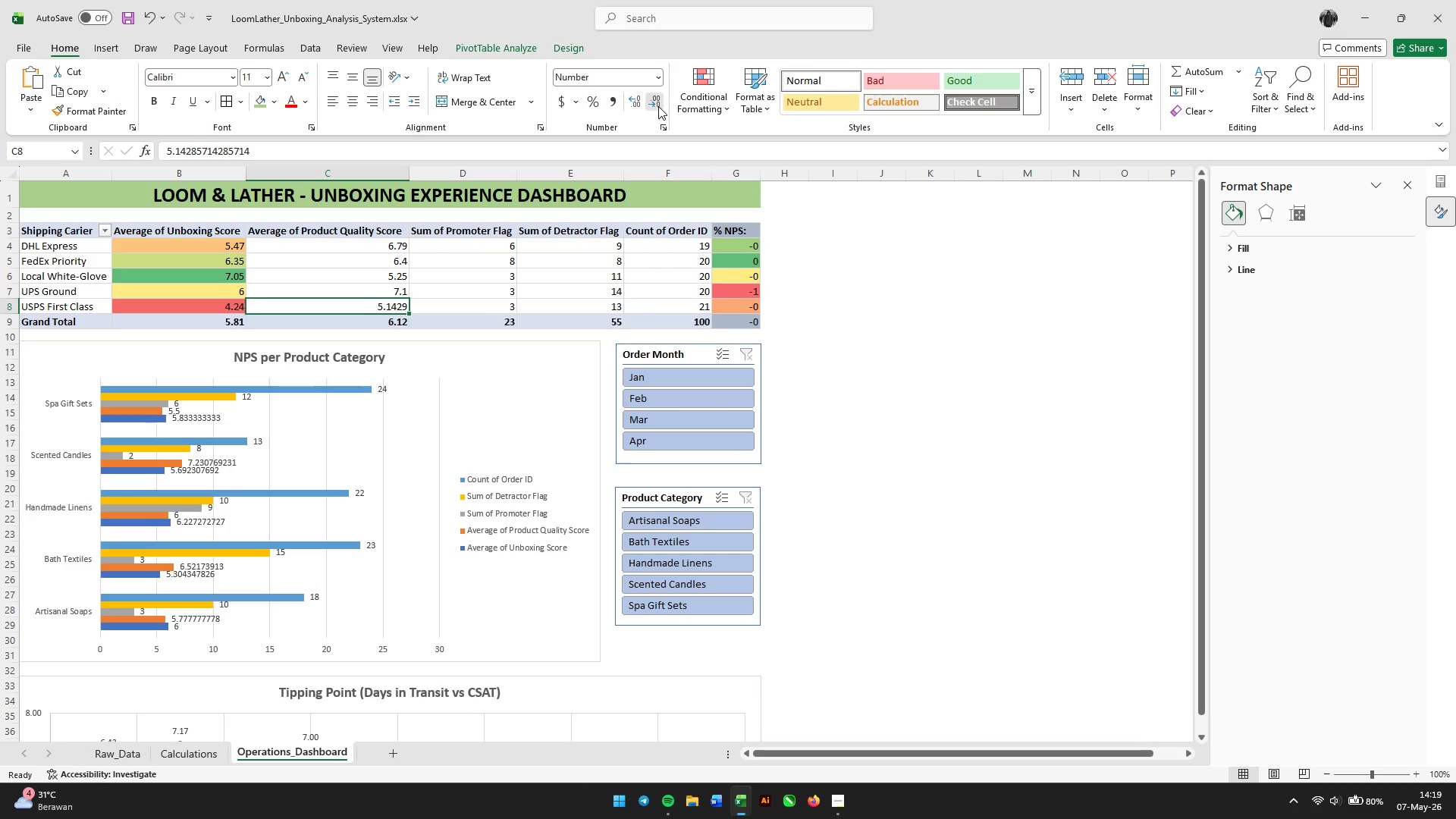 
triple_click([658, 106])
 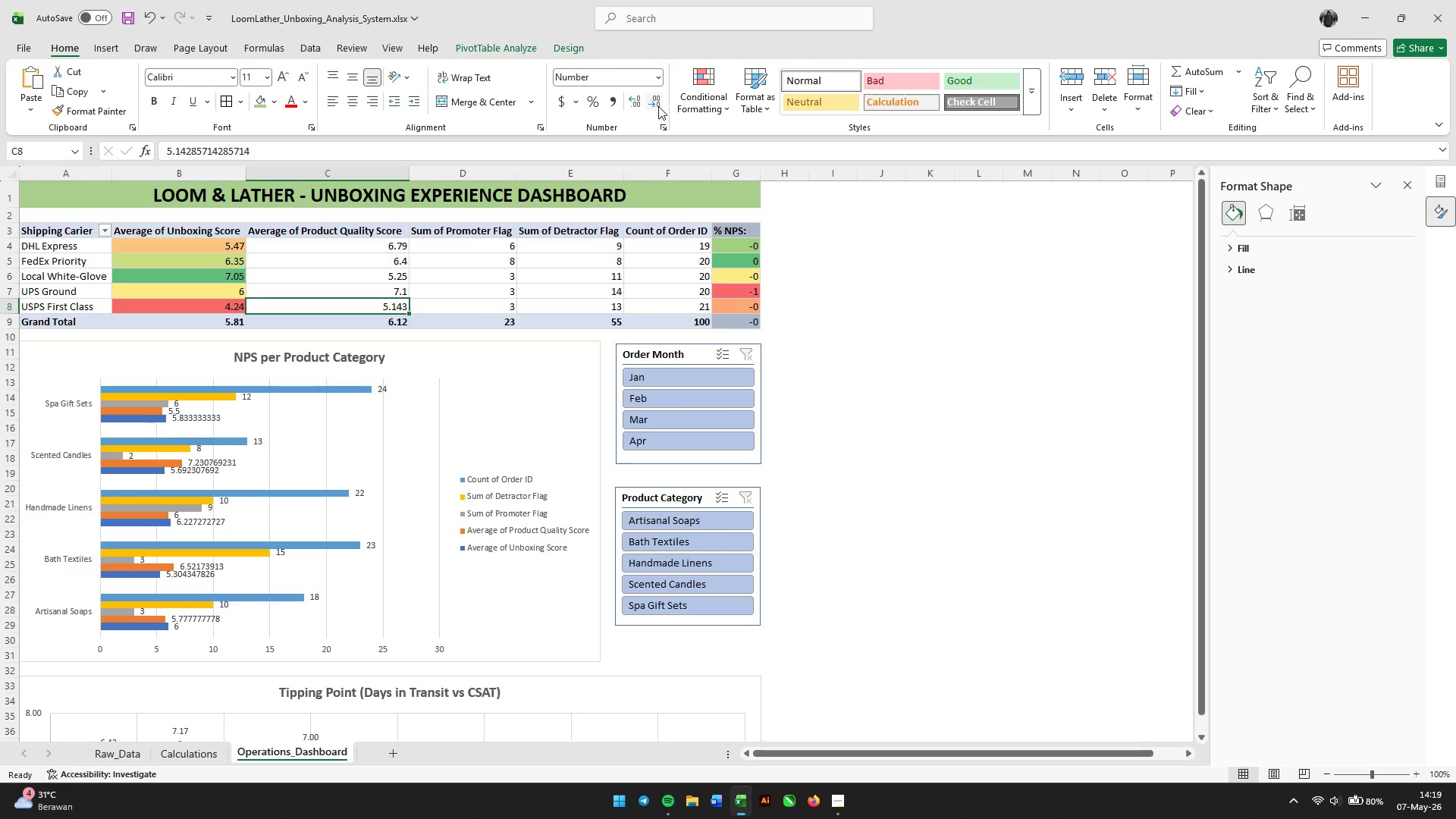 
left_click([658, 106])
 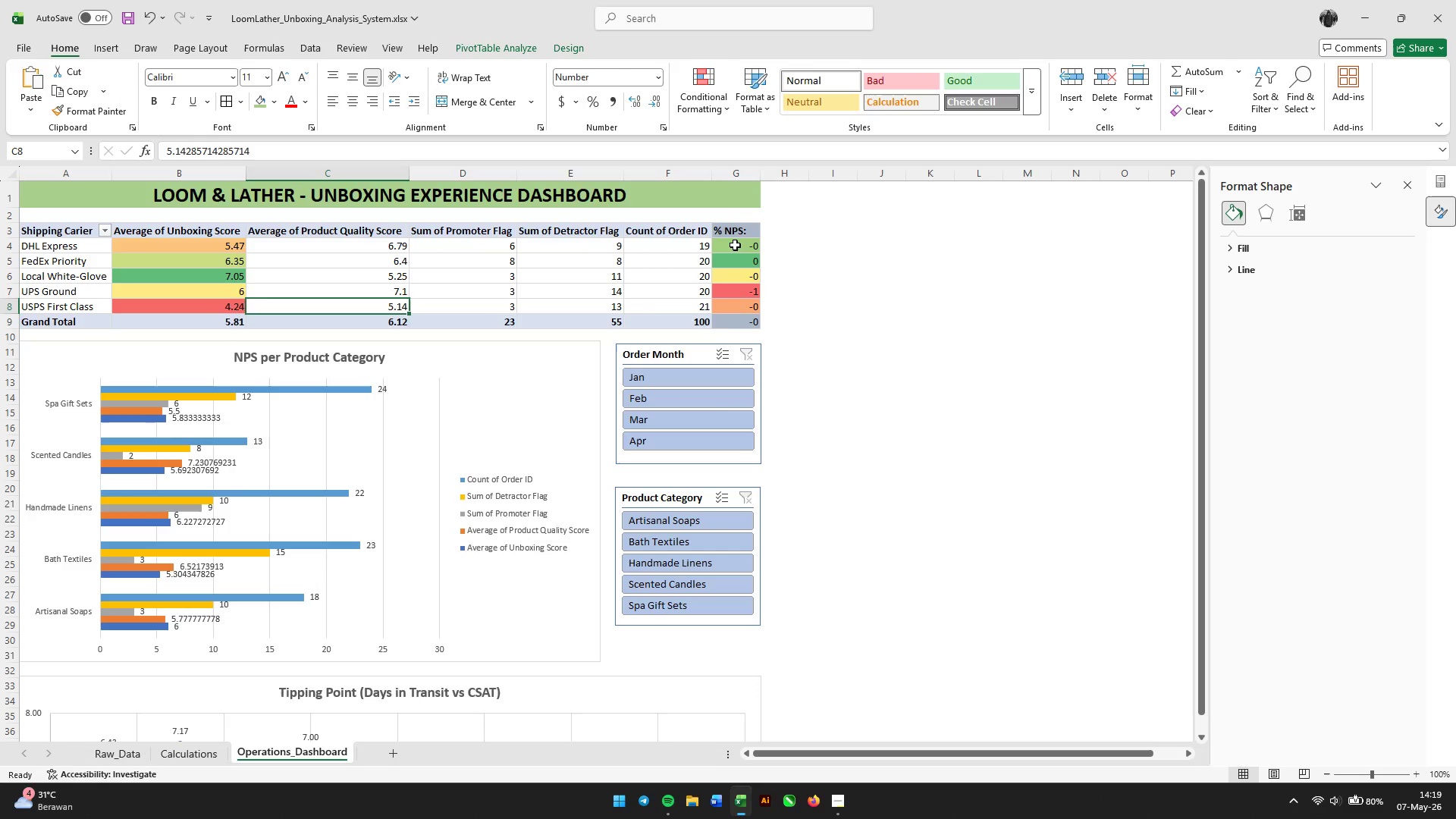 
left_click_drag(start_coordinate=[736, 246], to_coordinate=[730, 308])
 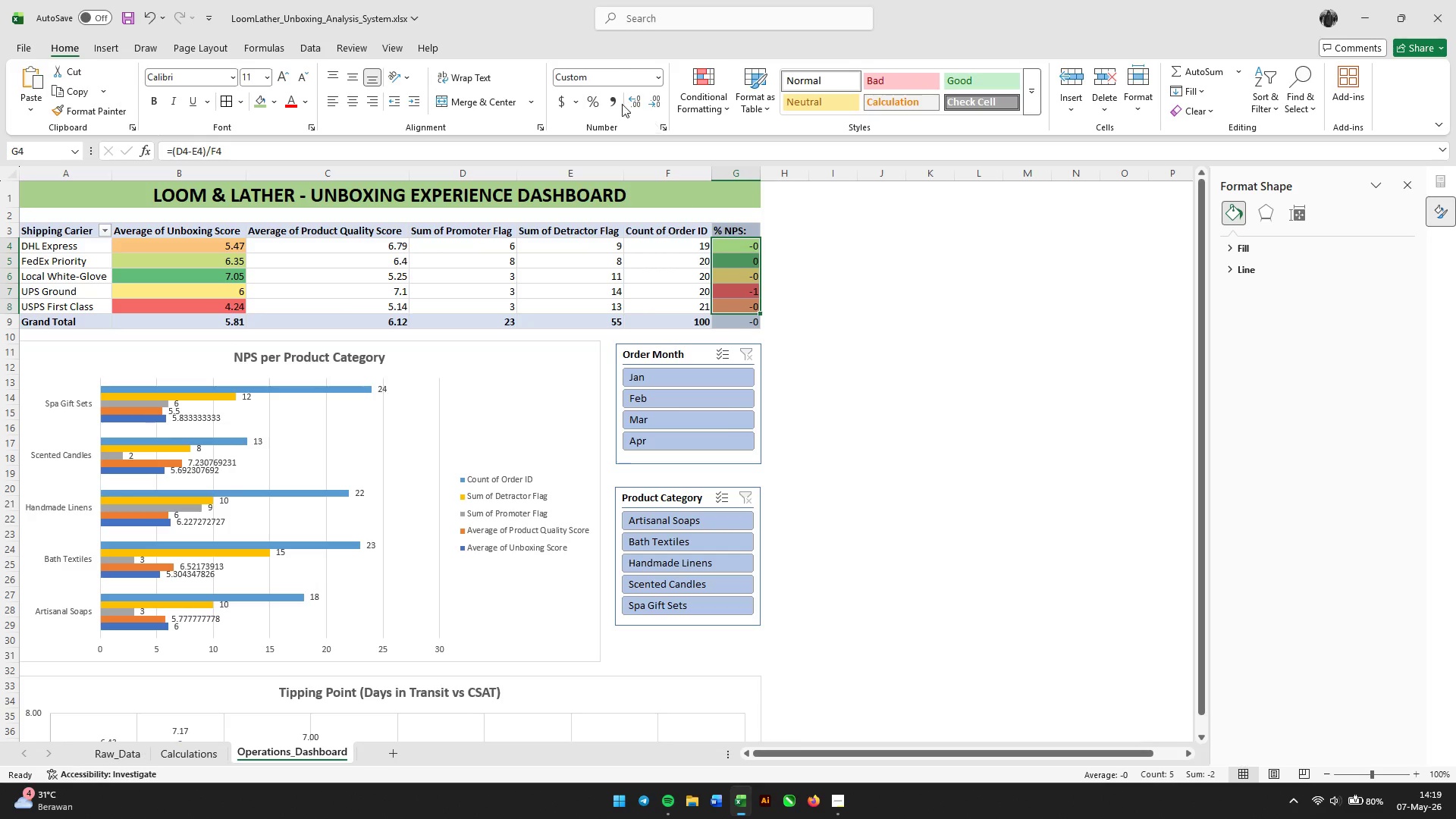 
left_click([592, 102])
 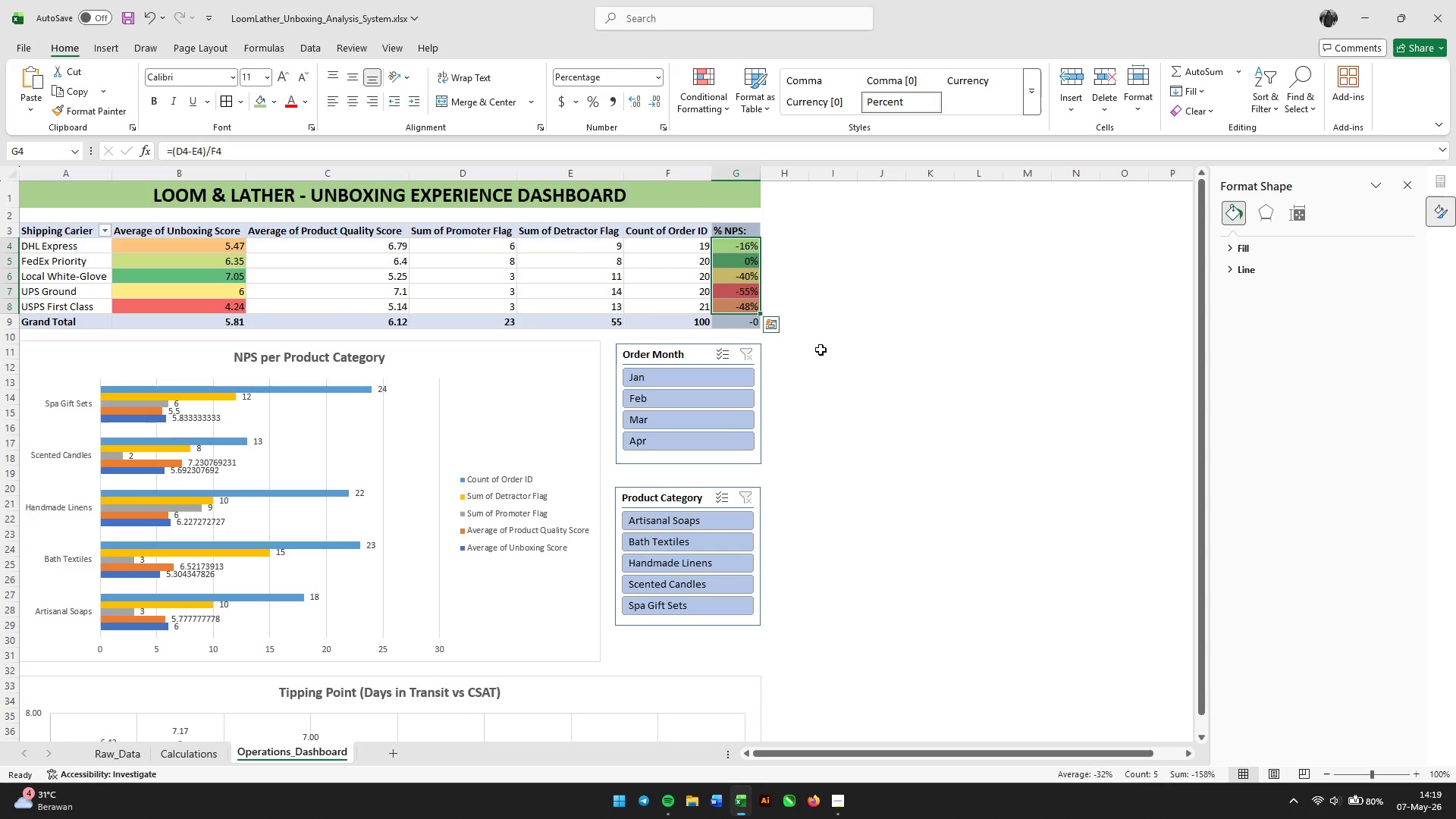 
left_click([821, 350])
 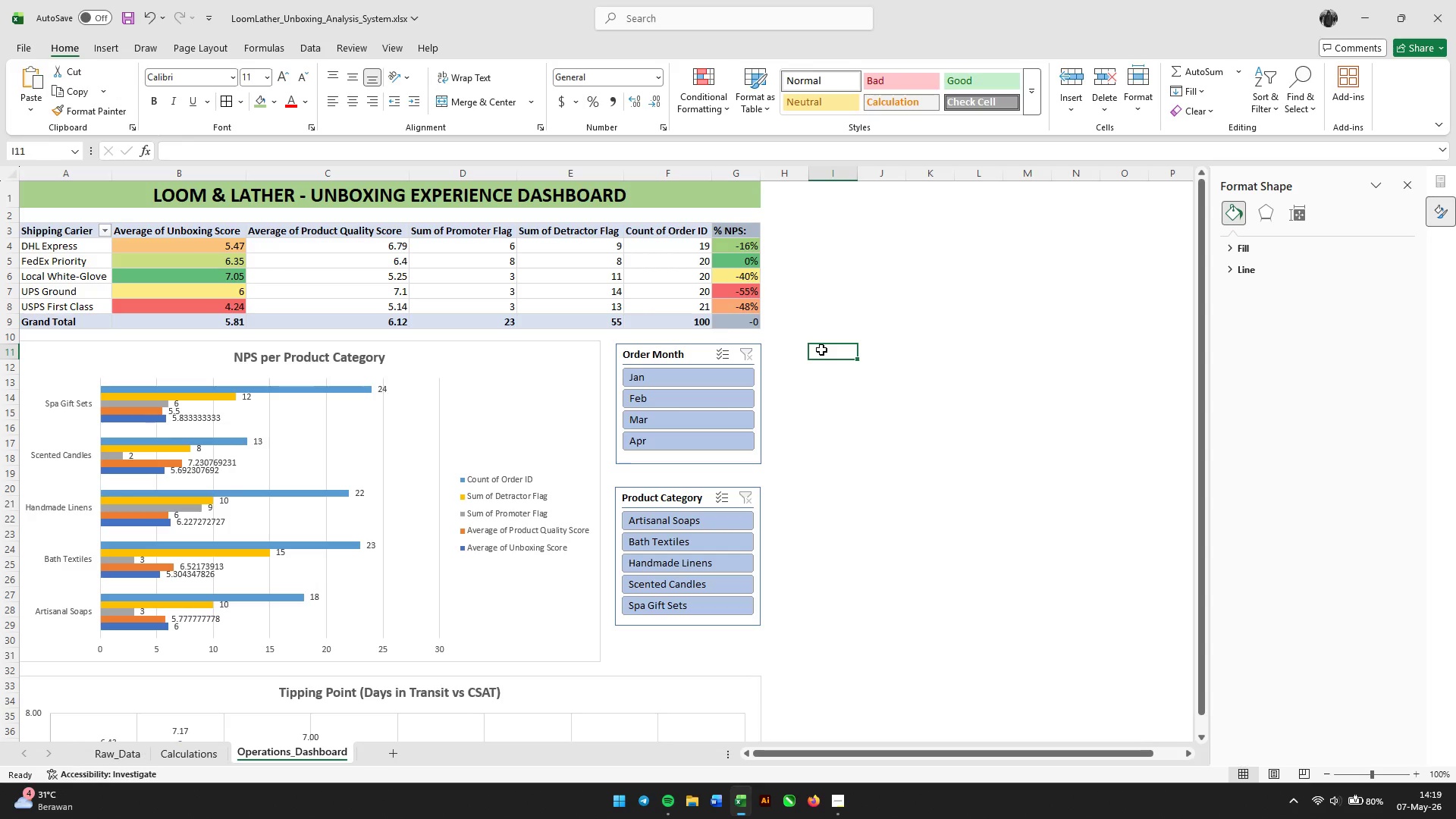 
scroll: coordinate [821, 350], scroll_direction: down, amount: 2.0
 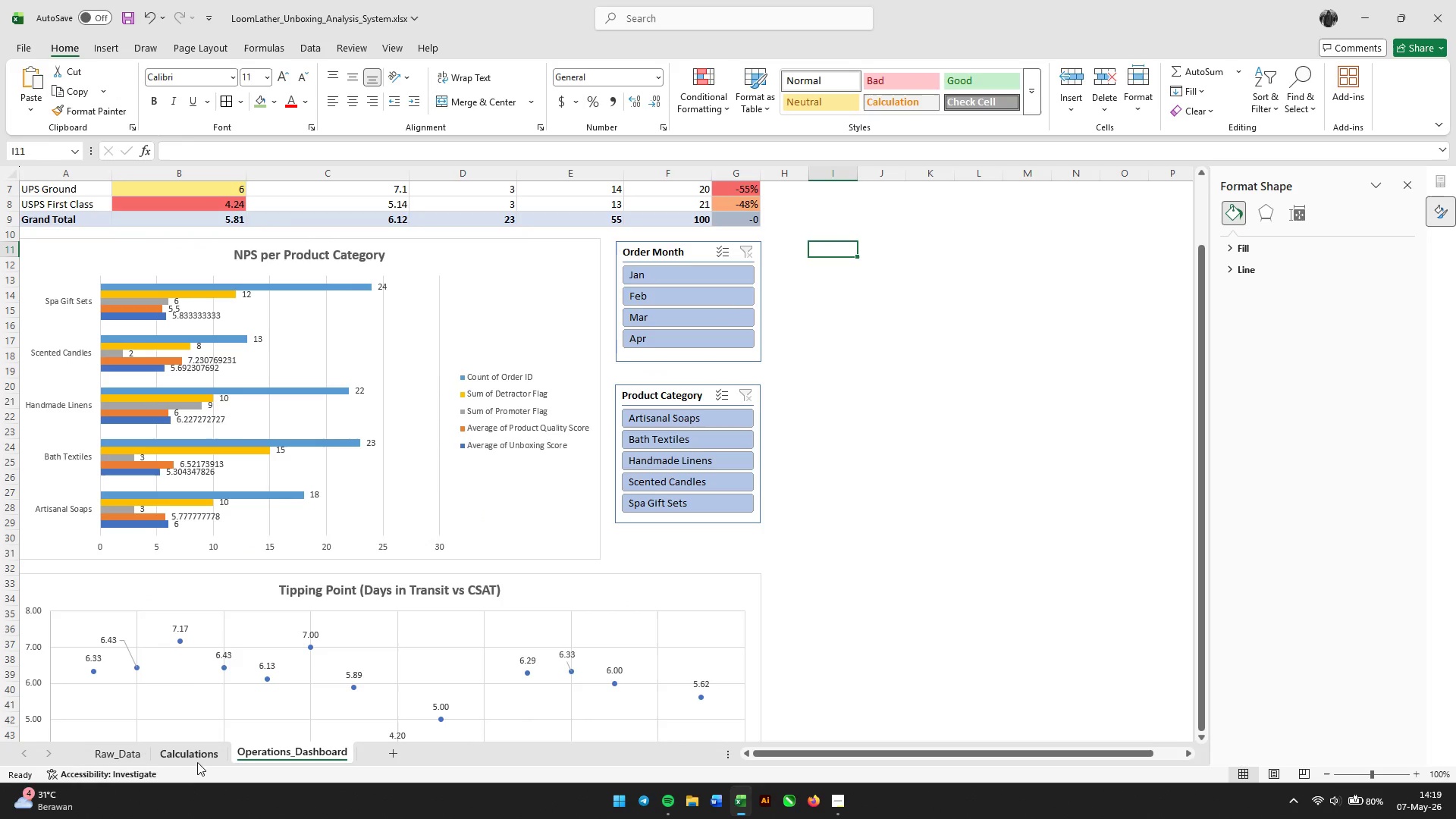 
left_click([191, 759])
 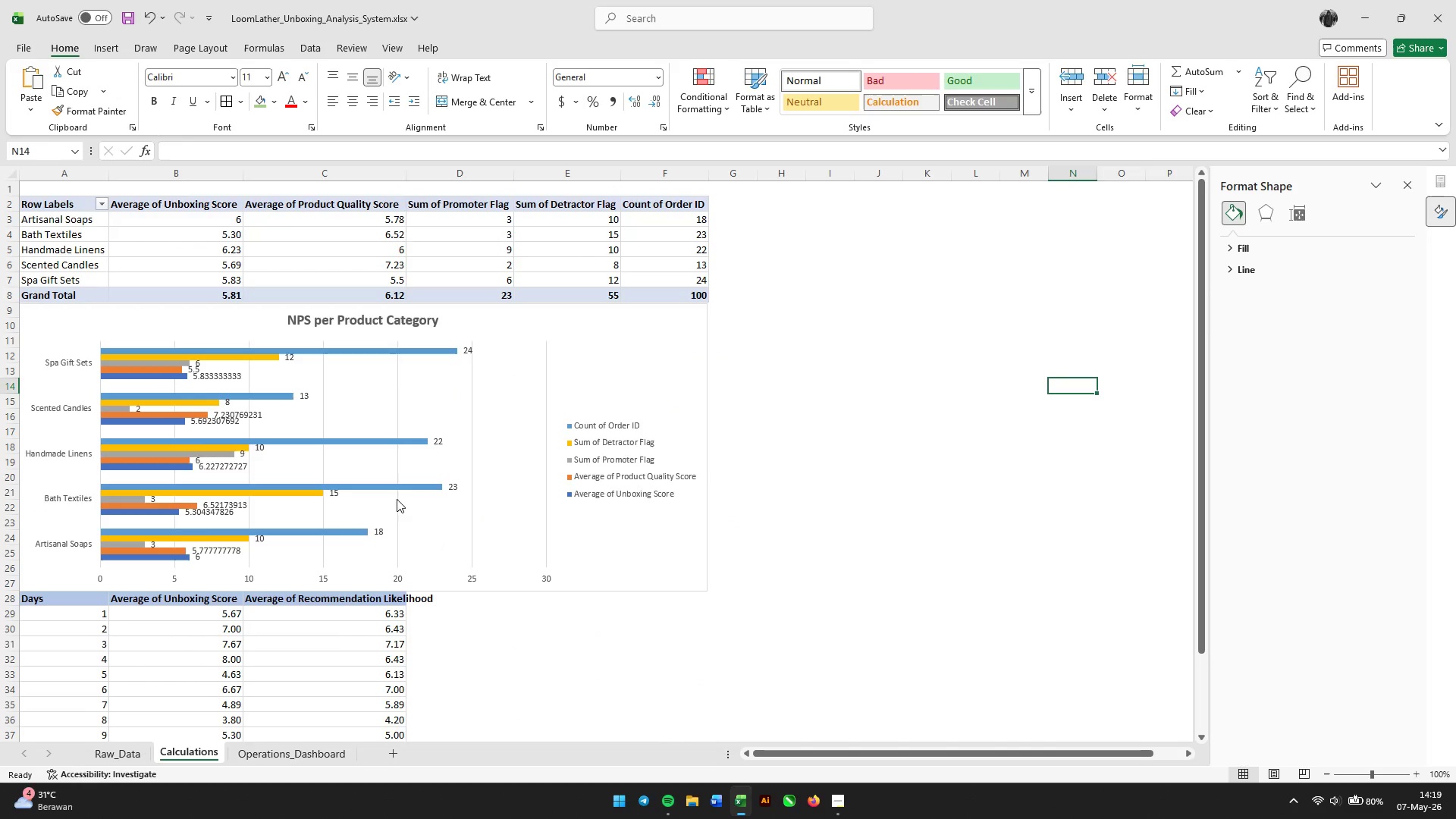 
scroll: coordinate [397, 498], scroll_direction: up, amount: 4.0
 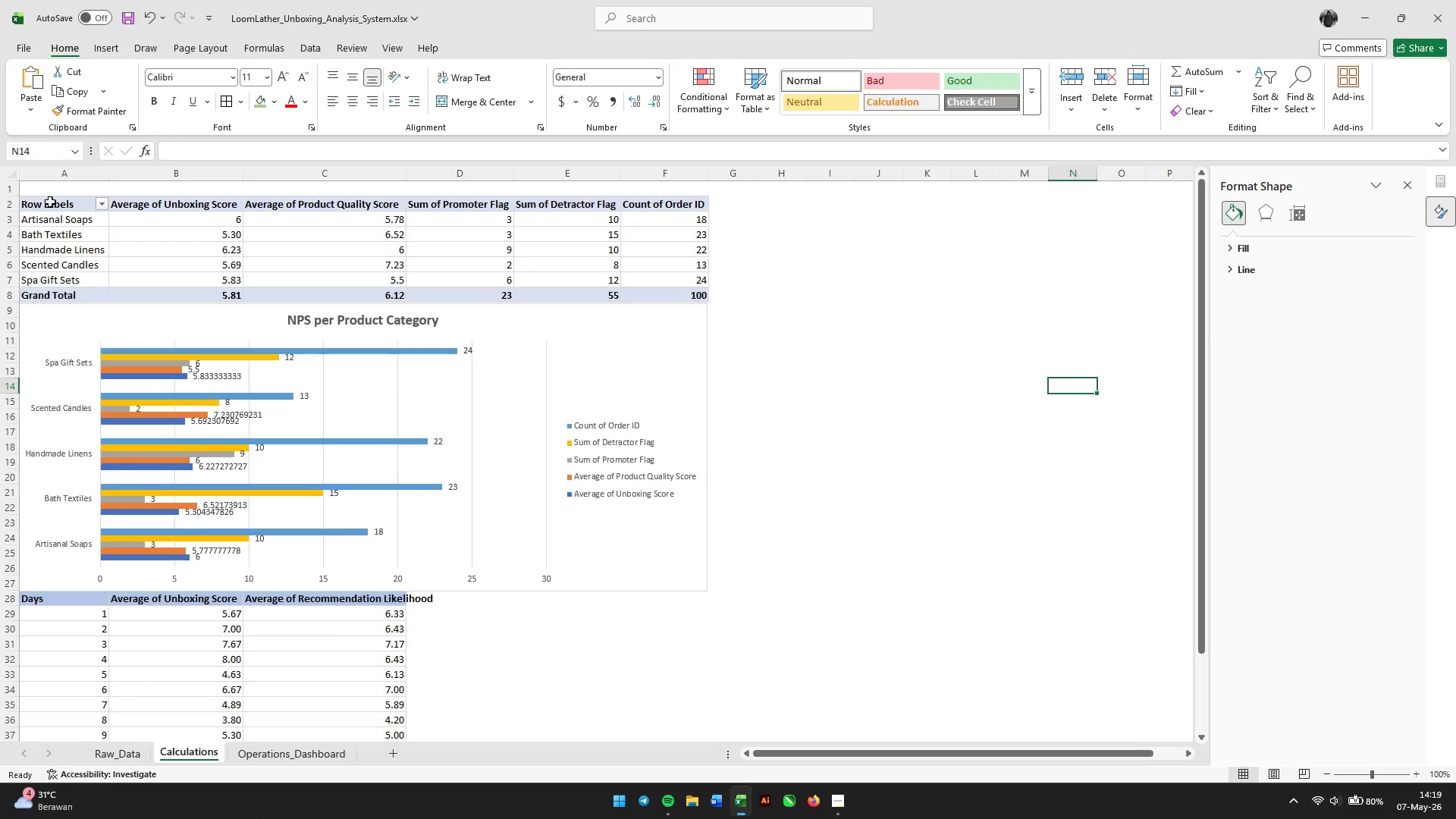 
left_click([50, 202])
 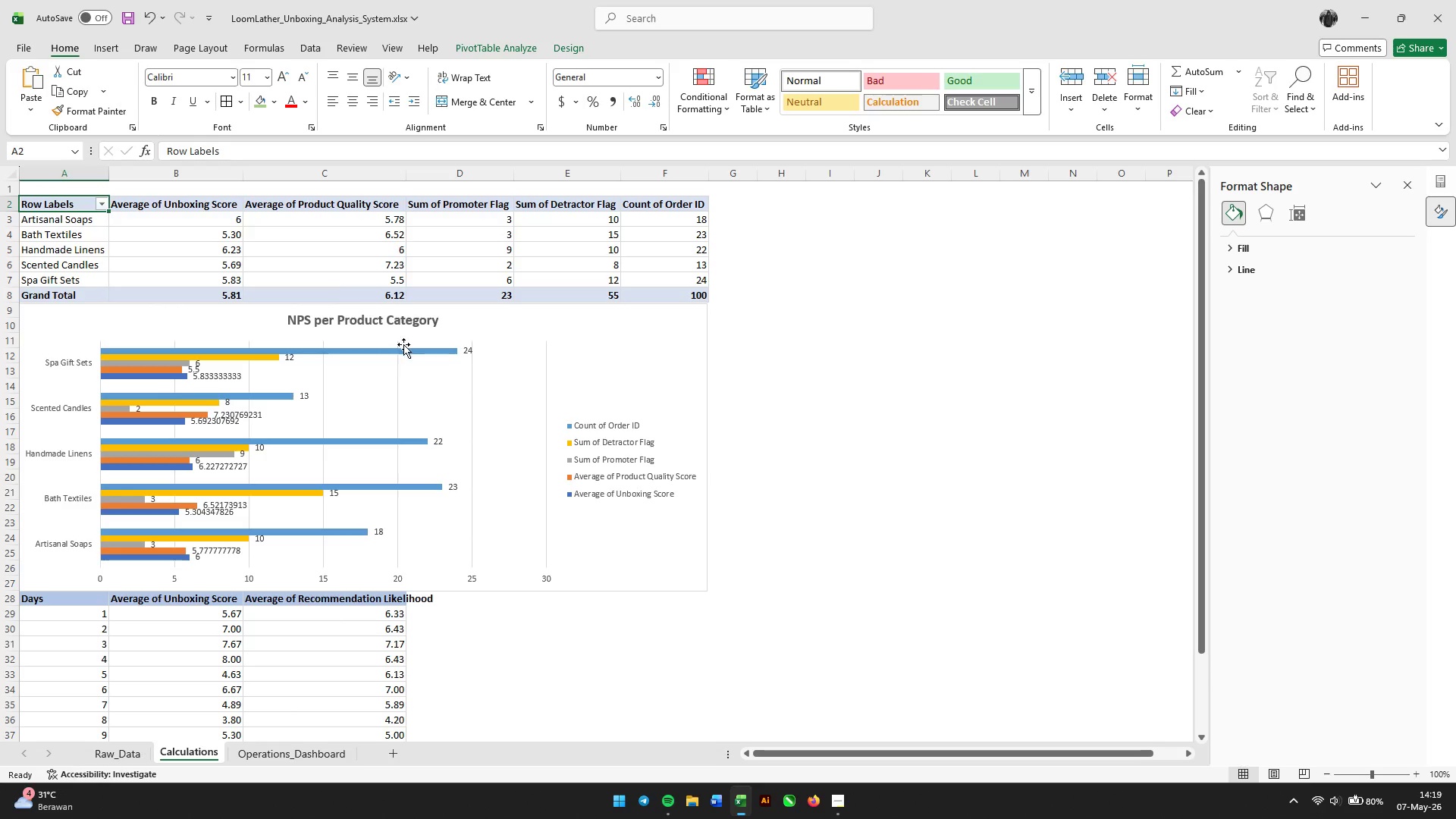 
left_click([571, 330])
 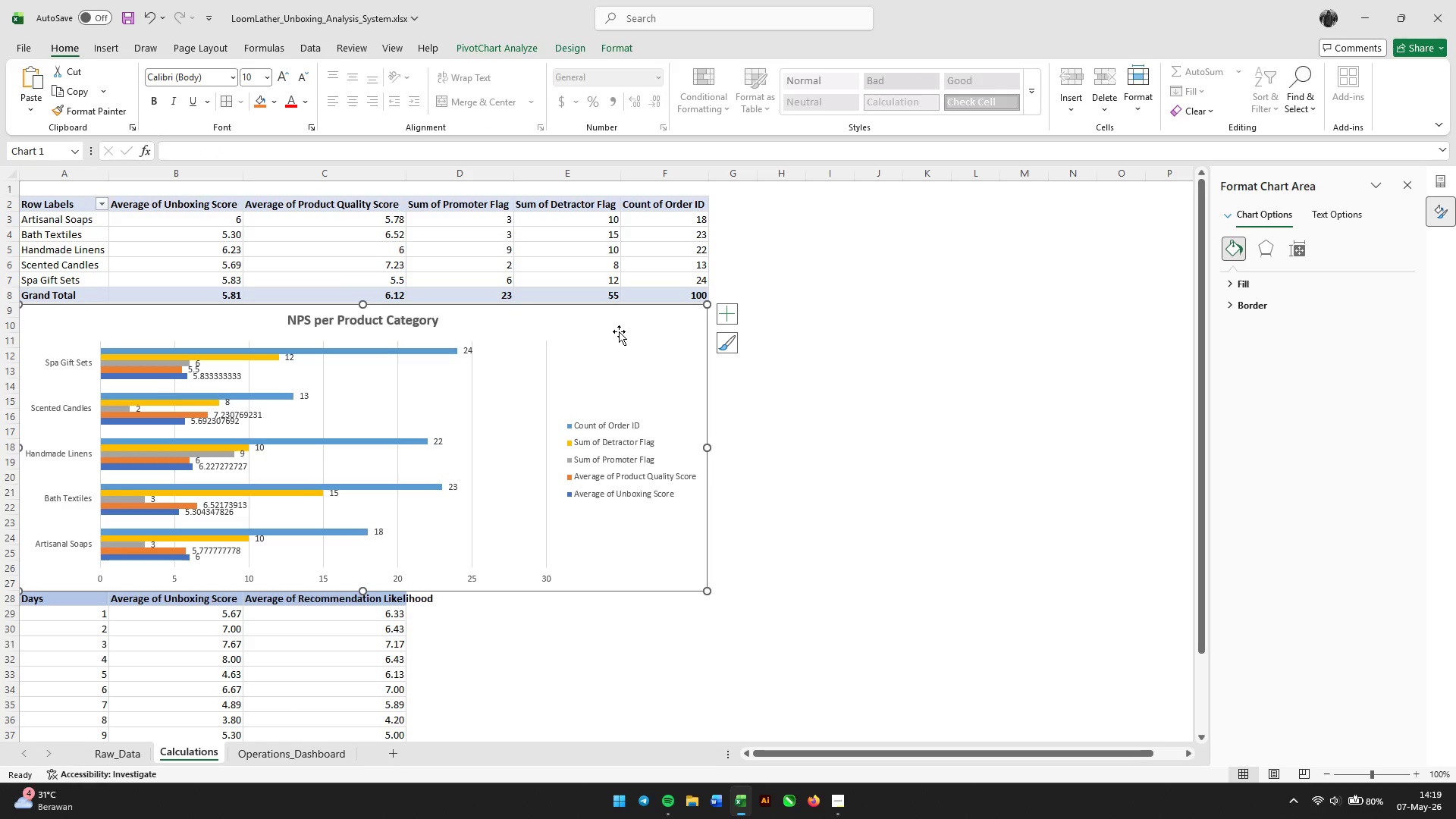 
right_click([619, 331])
 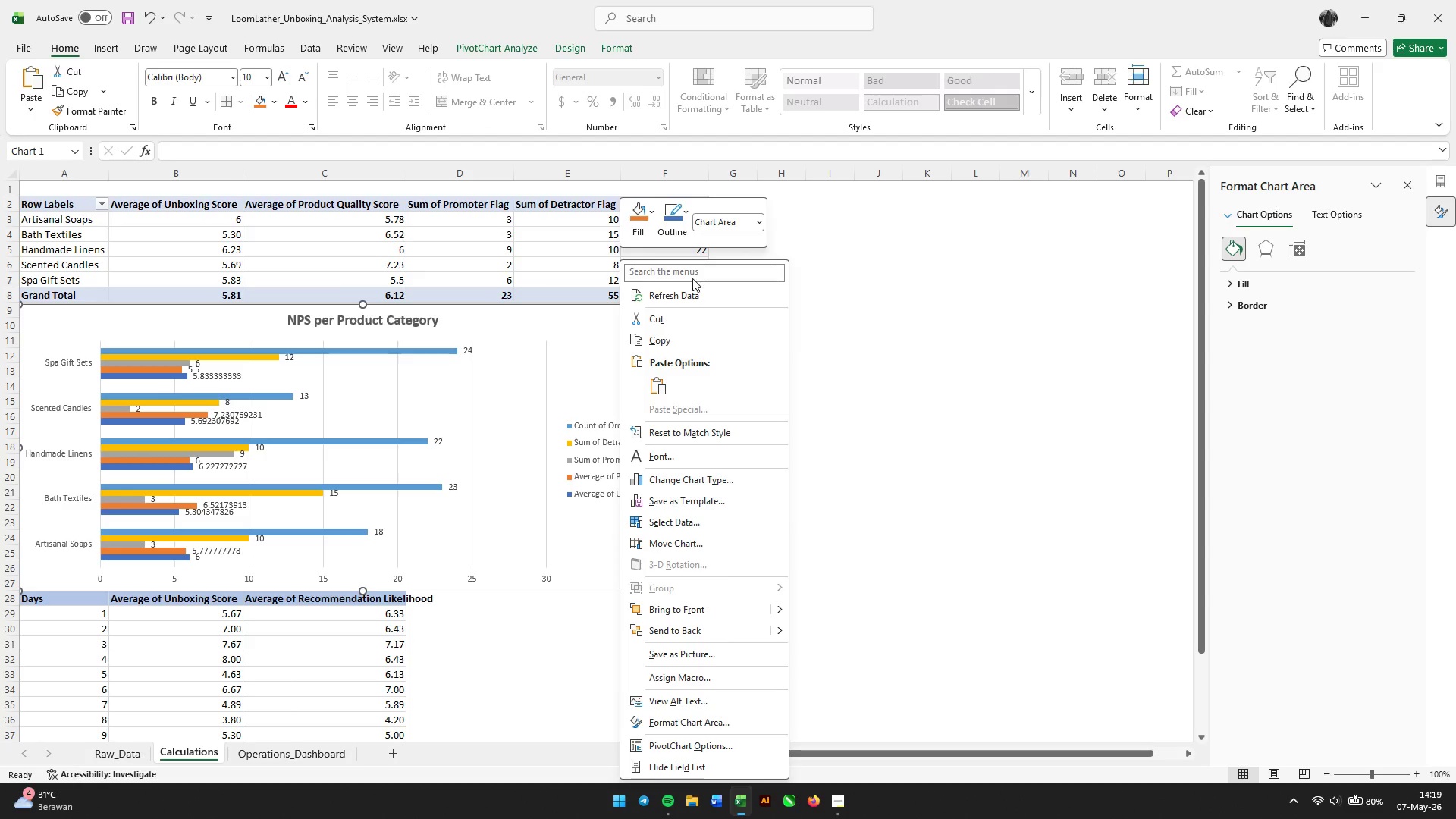 
left_click([679, 303])
 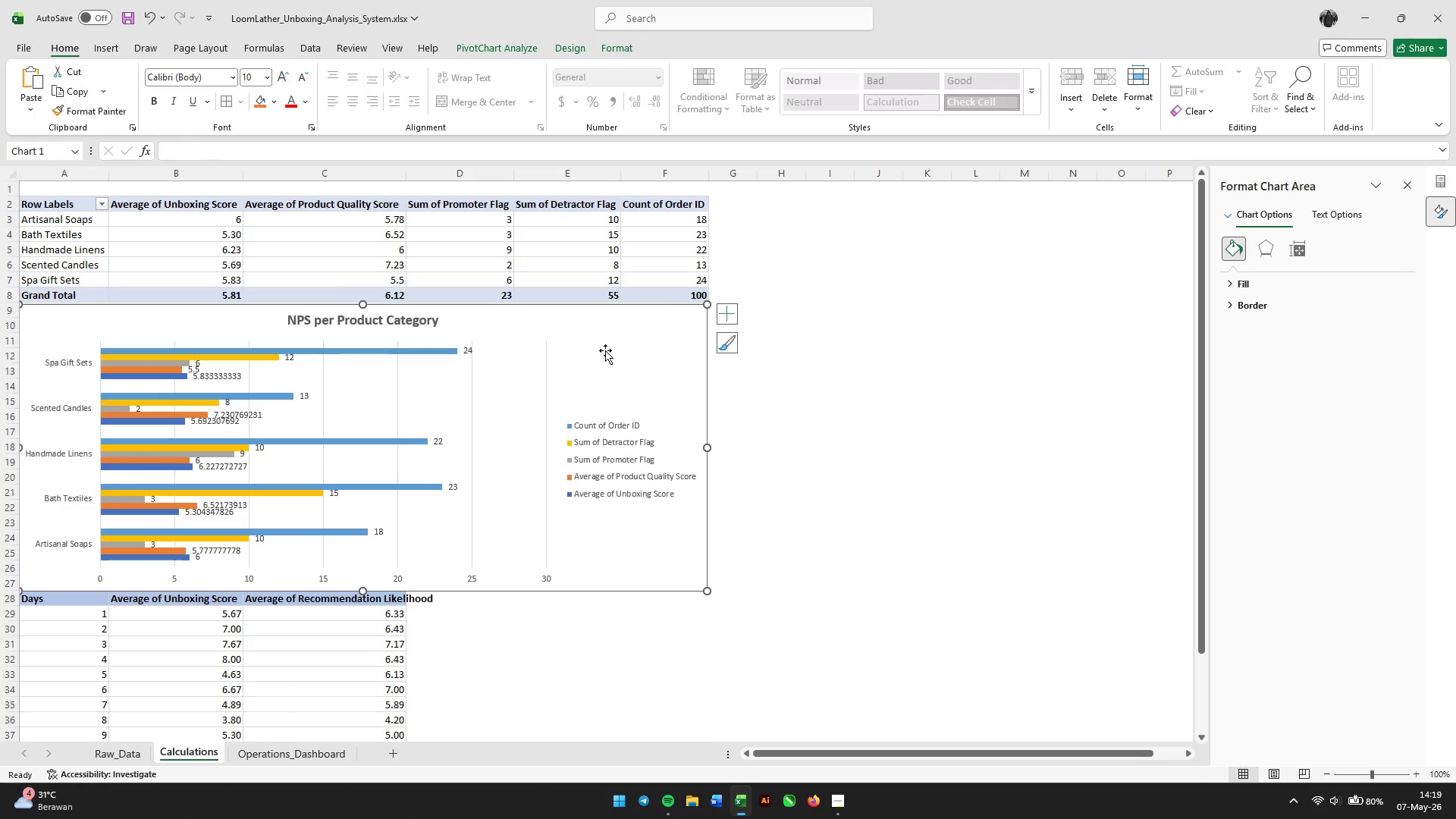 
left_click([585, 353])
 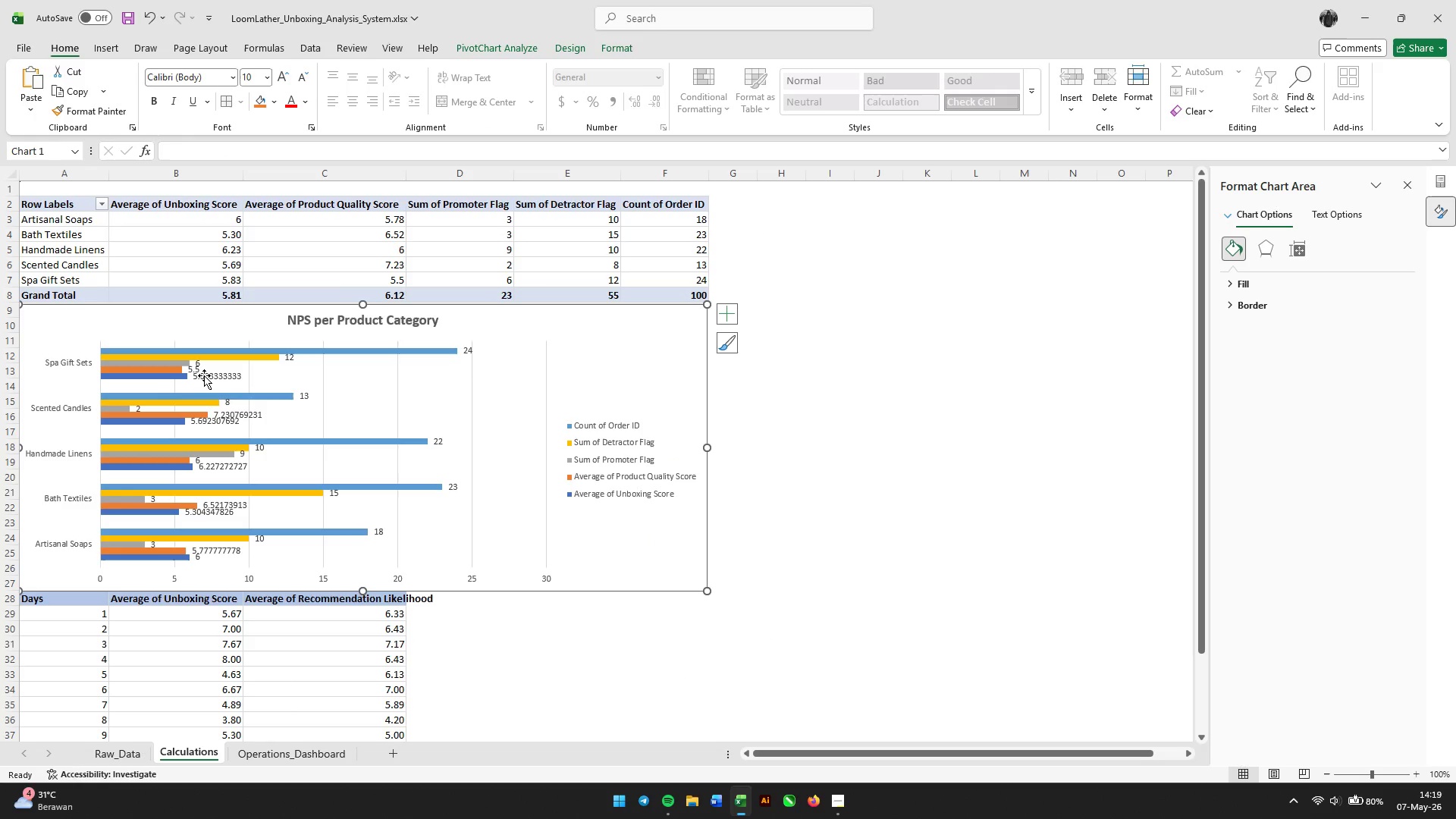 
left_click([204, 375])
 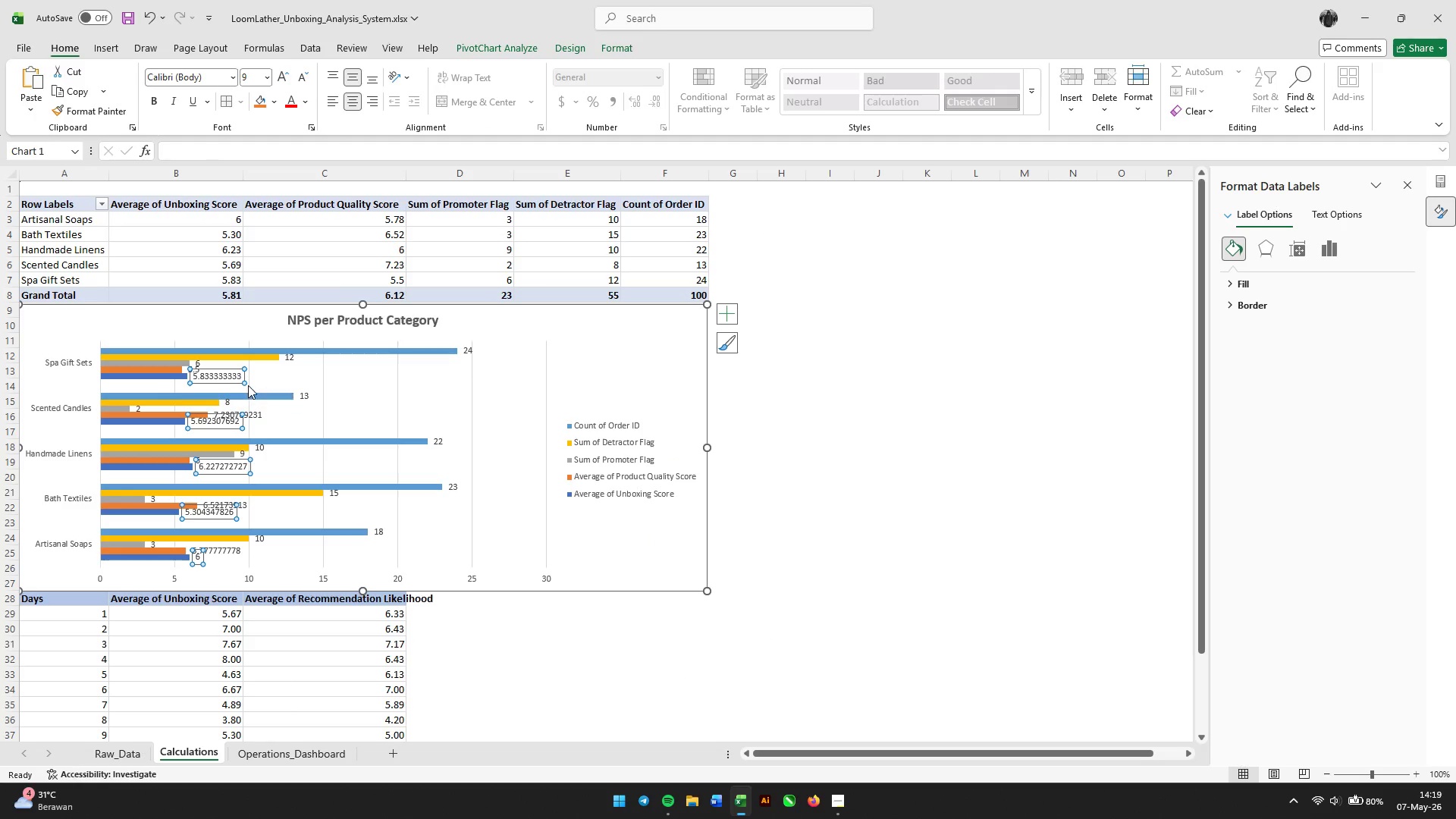 
left_click([244, 383])
 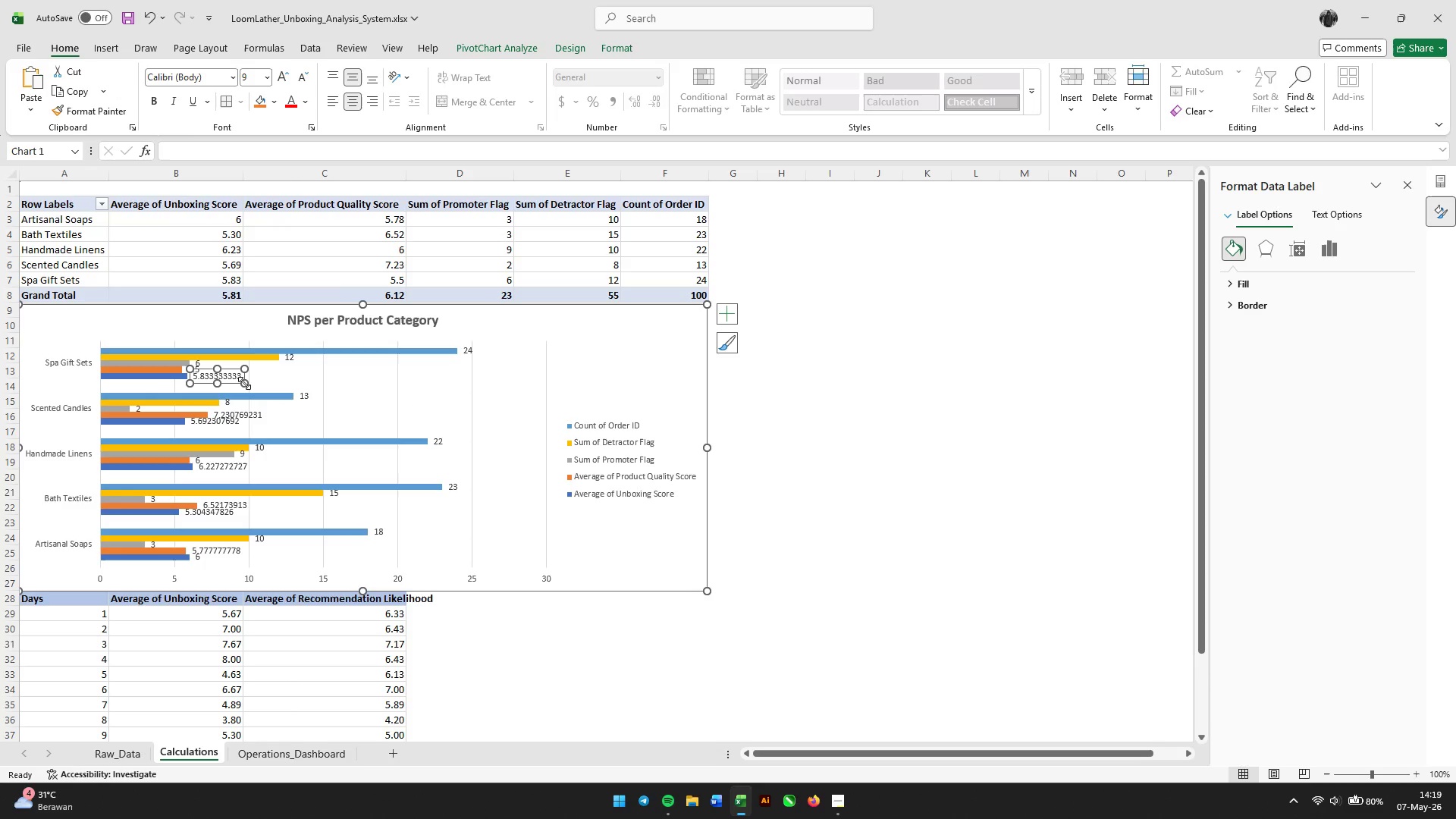 
left_click_drag(start_coordinate=[244, 383], to_coordinate=[212, 387])
 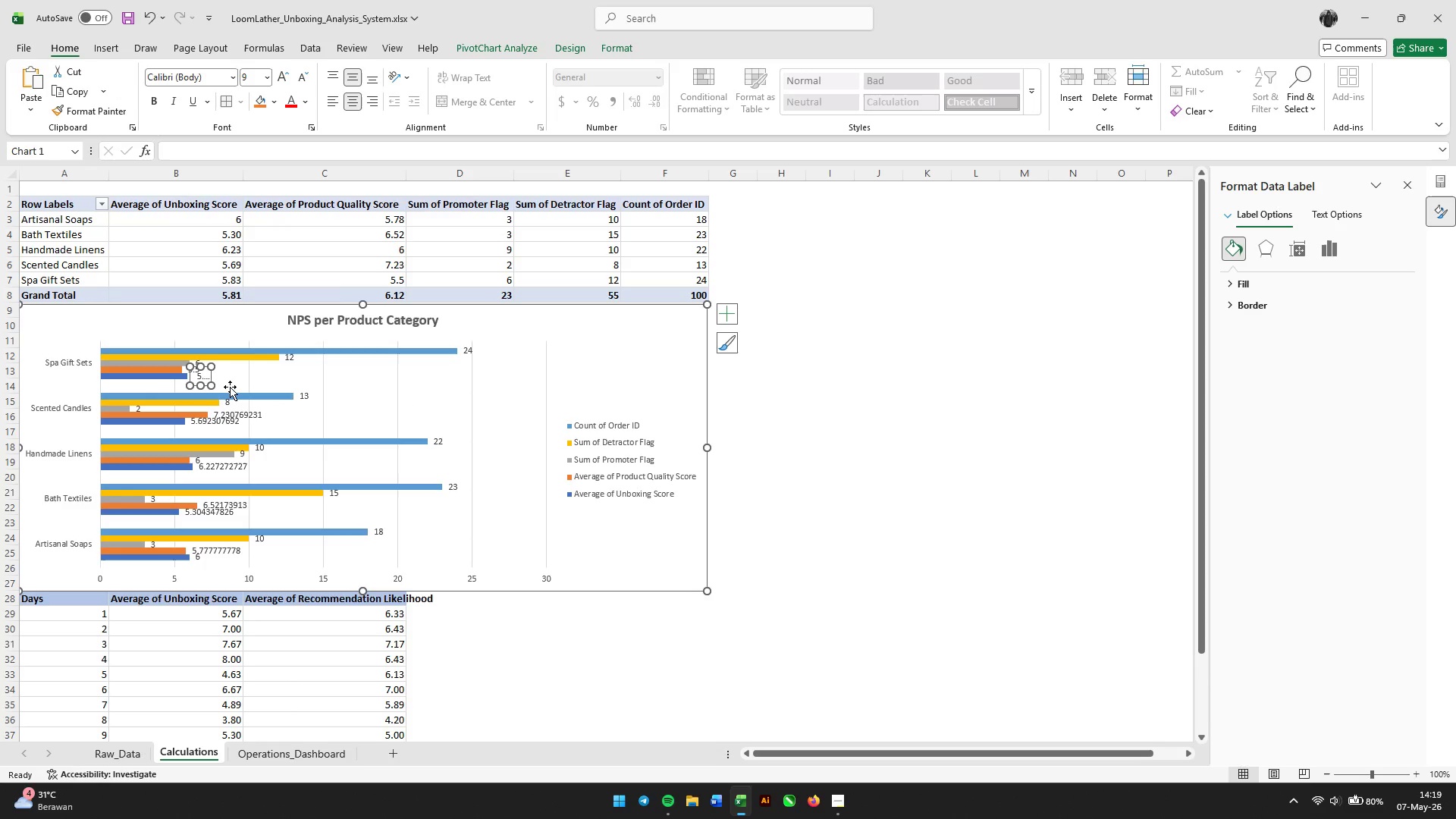 
key(Control+Z)
 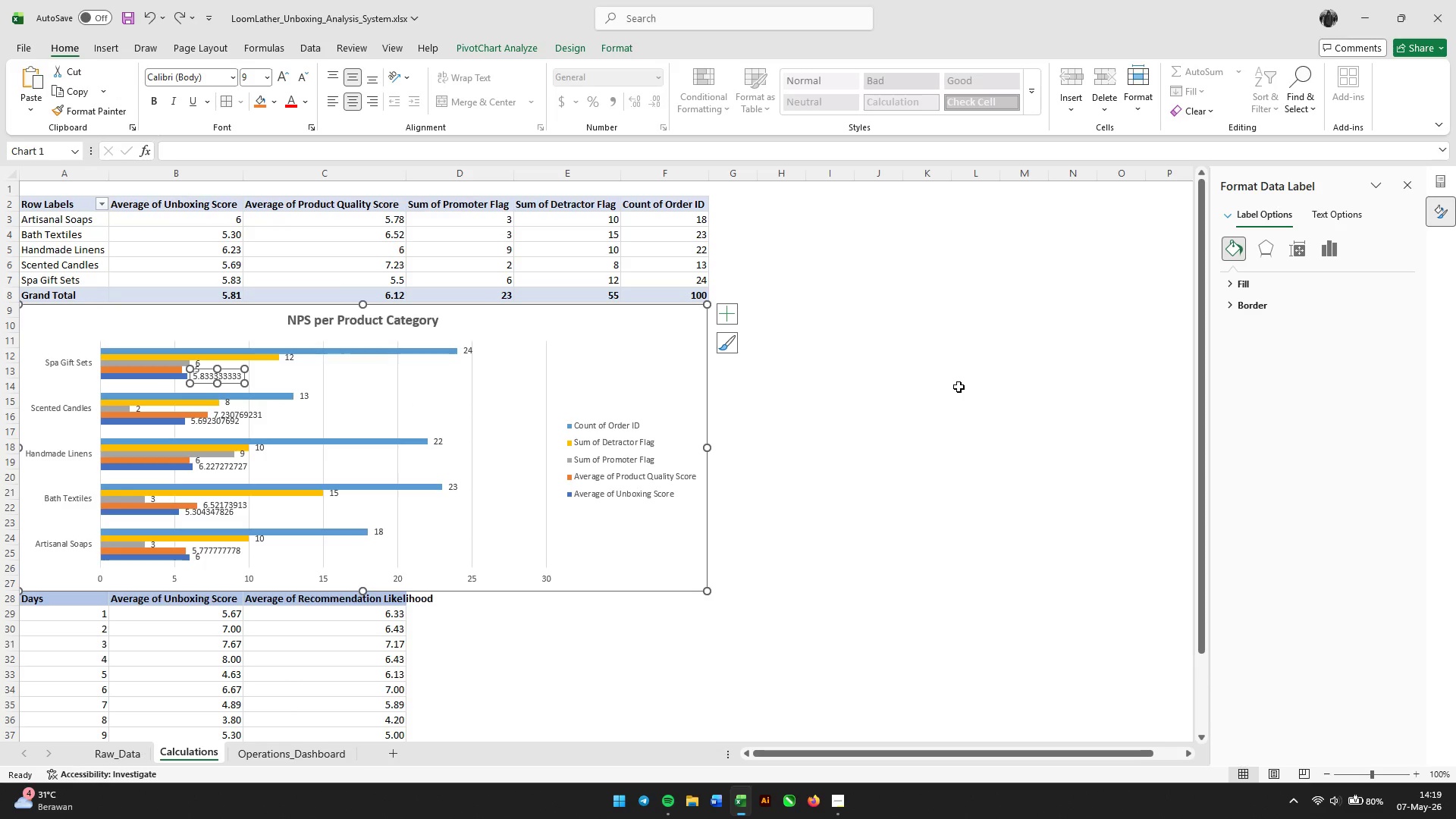 
left_click([814, 416])
 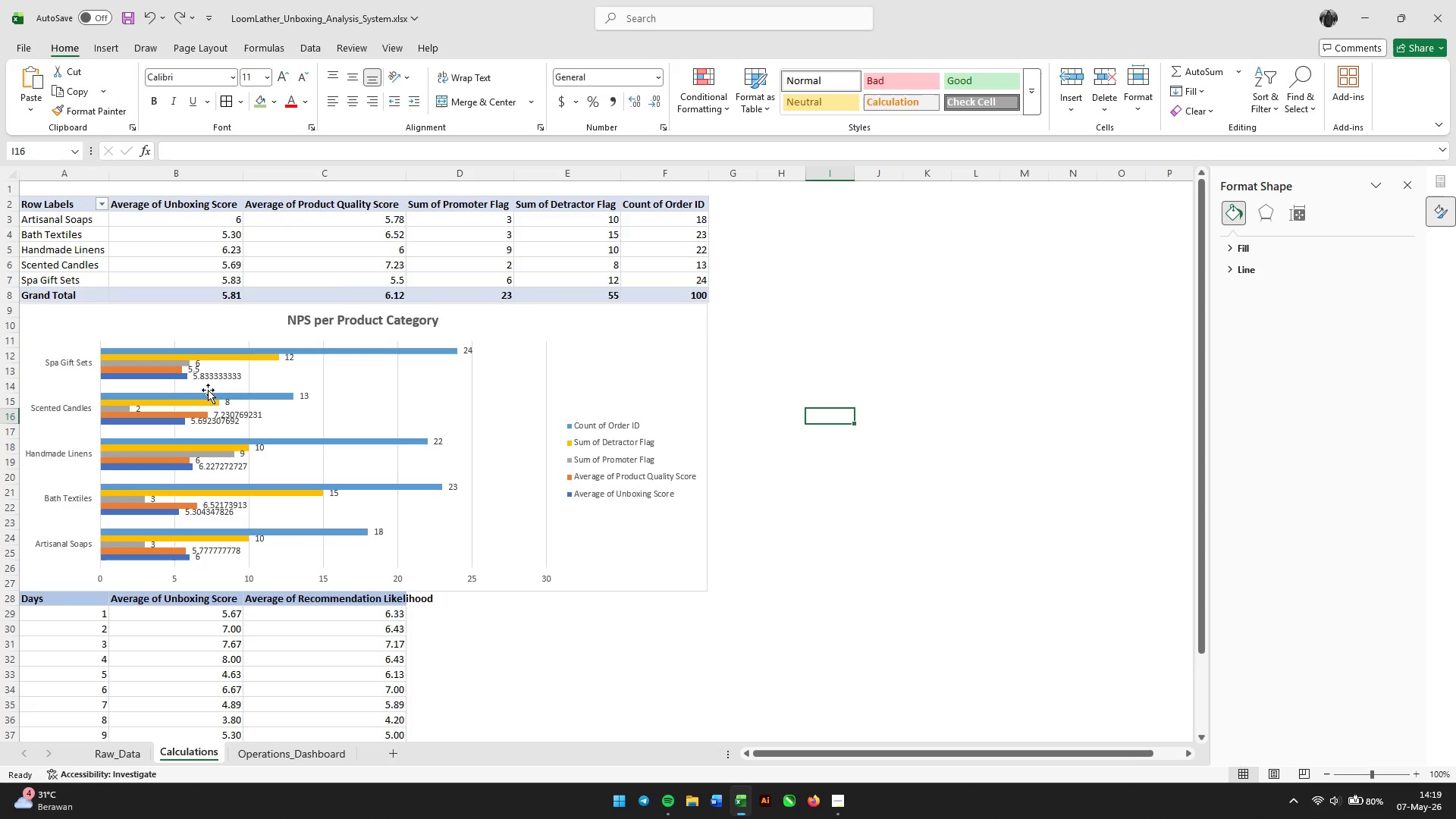 
left_click([223, 378])
 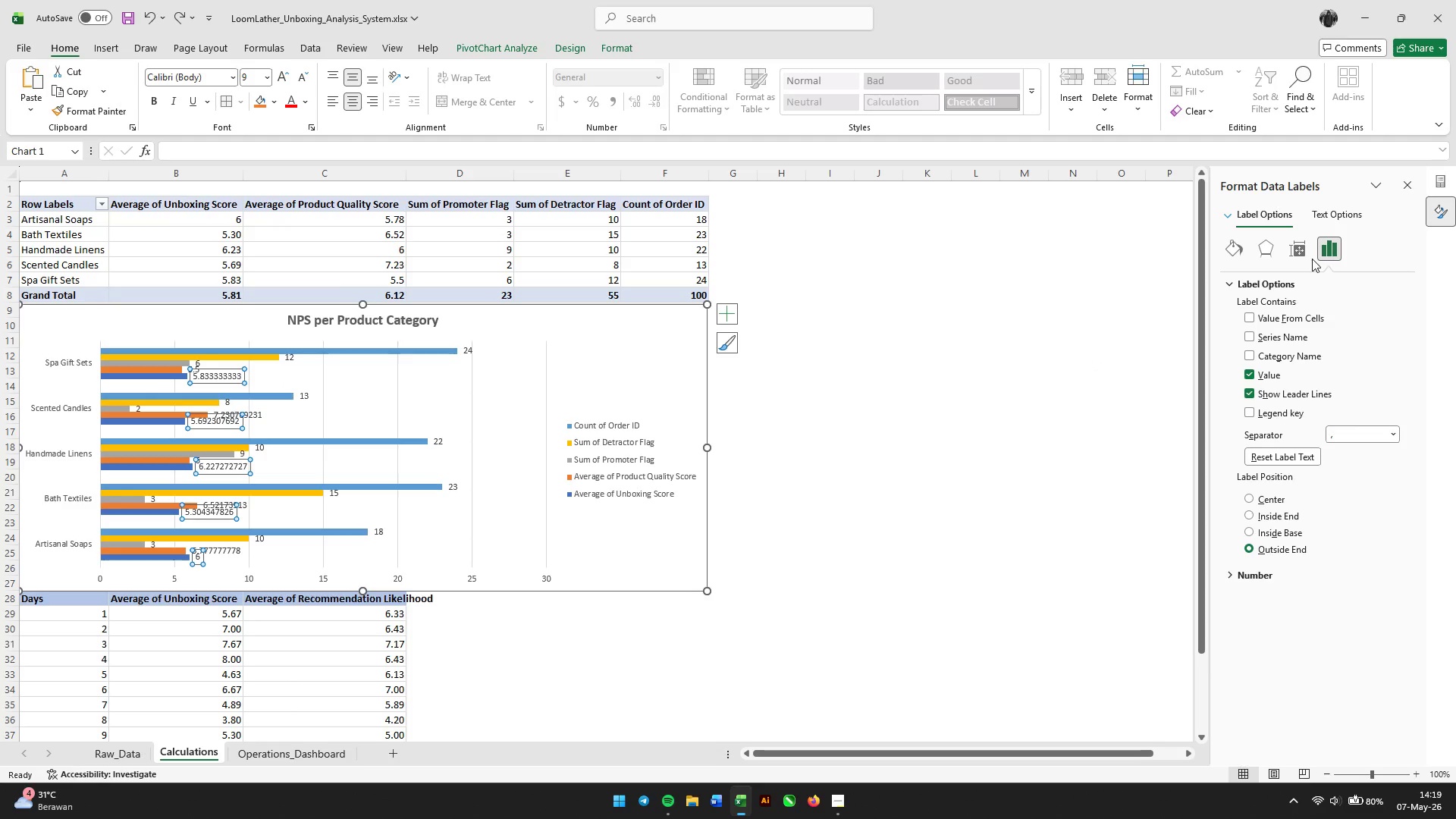 
wait(6.53)
 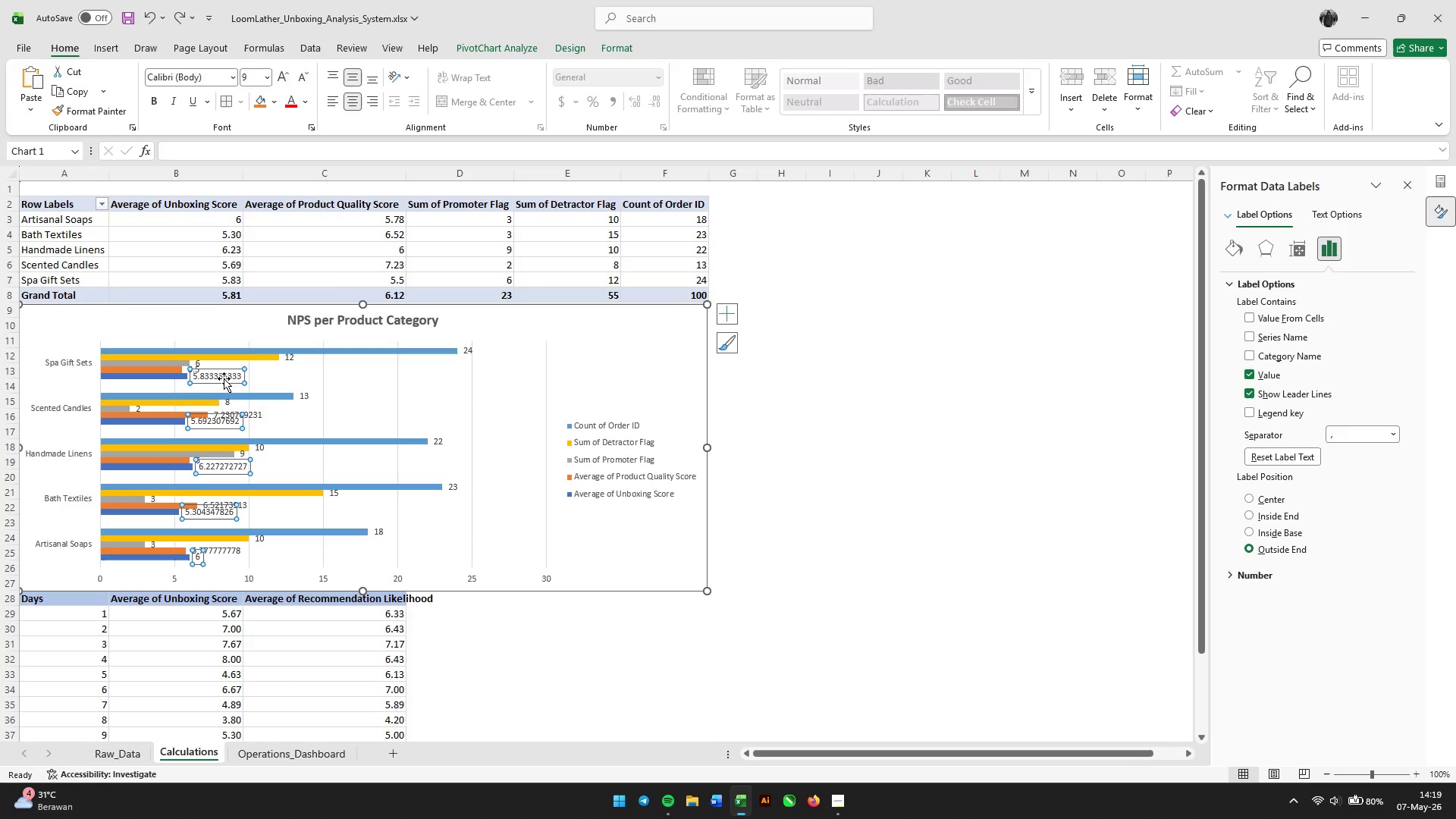 
left_click([1336, 225])
 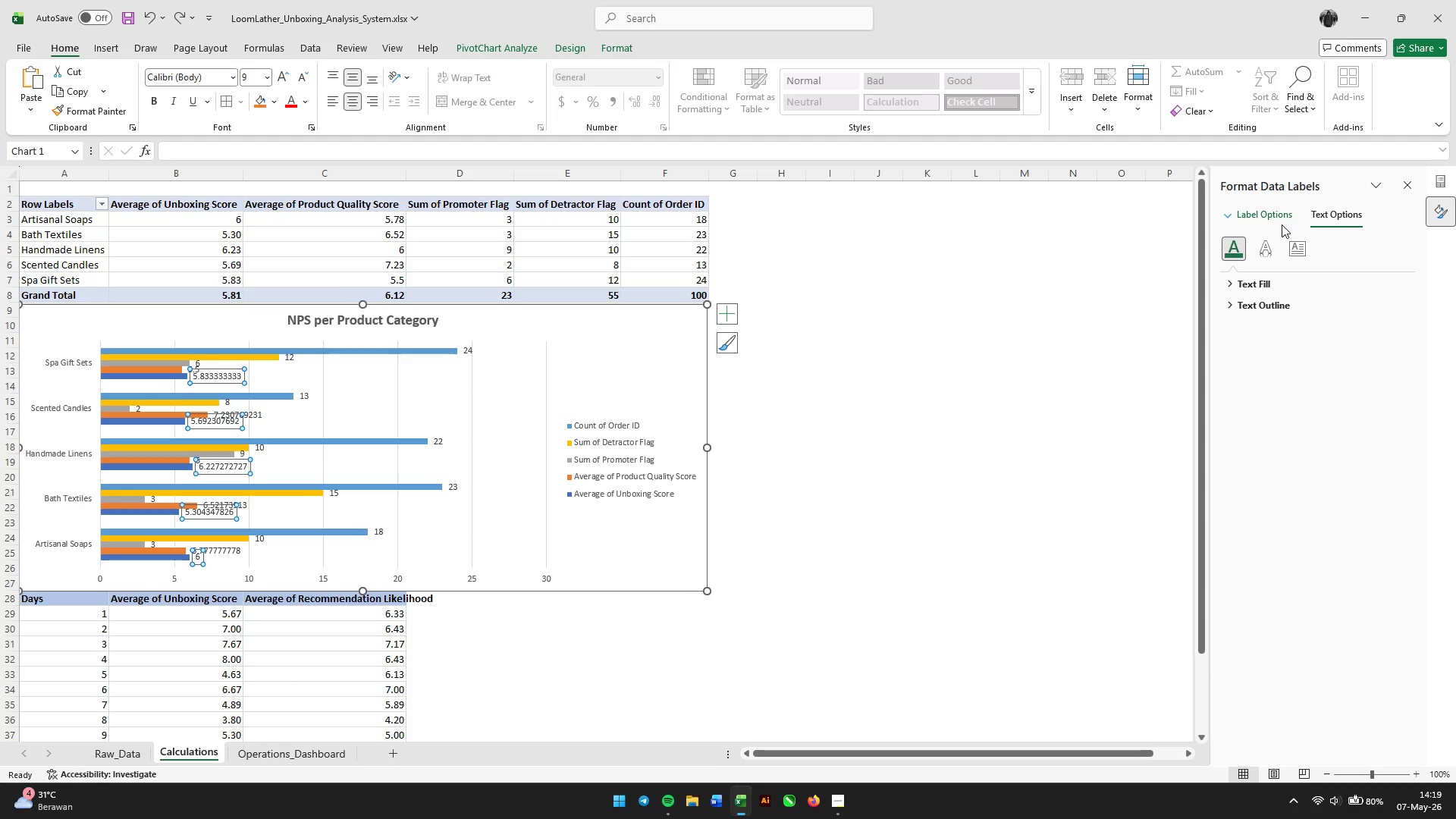 
left_click([1293, 245])
 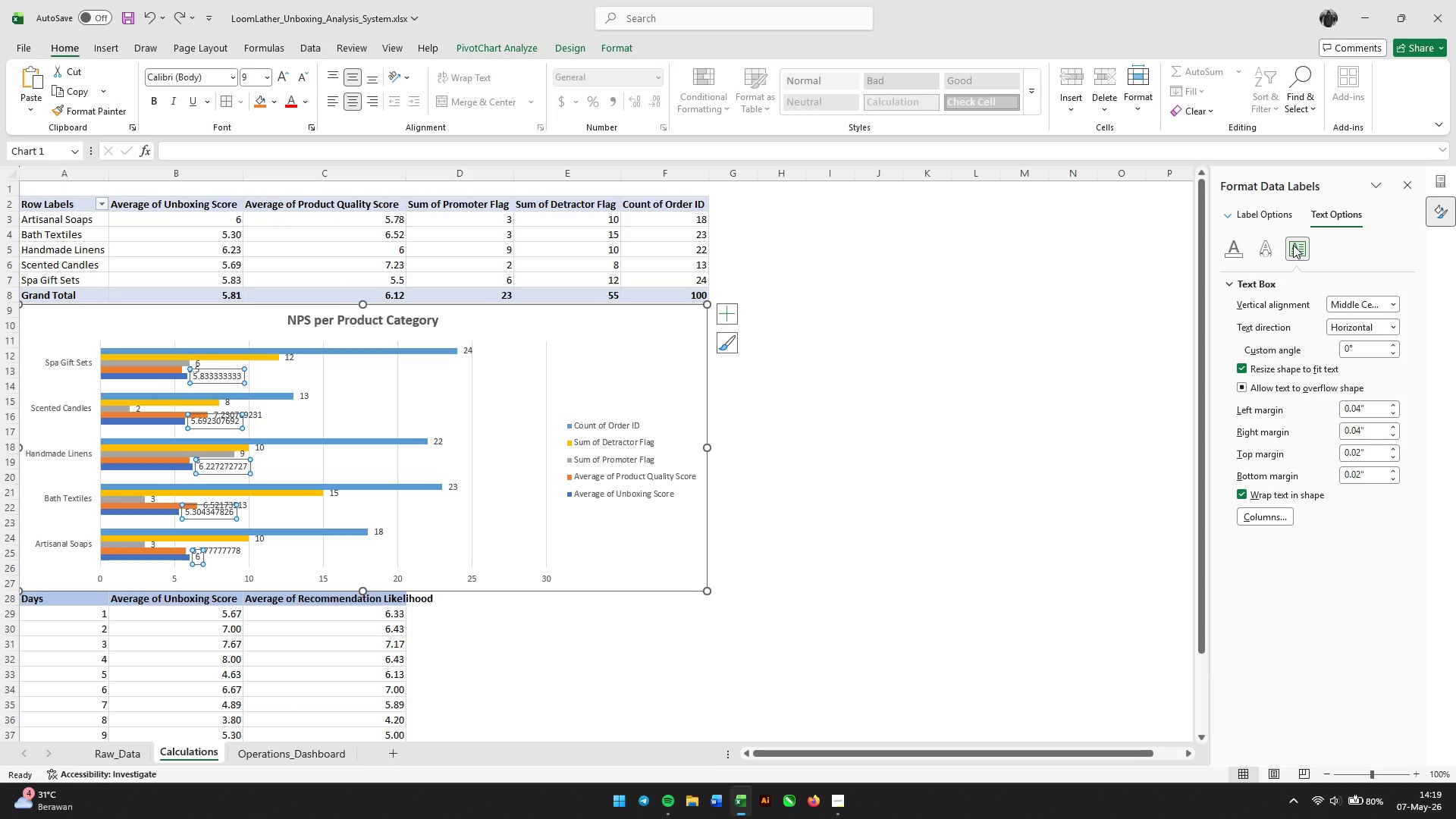 
wait(7.5)
 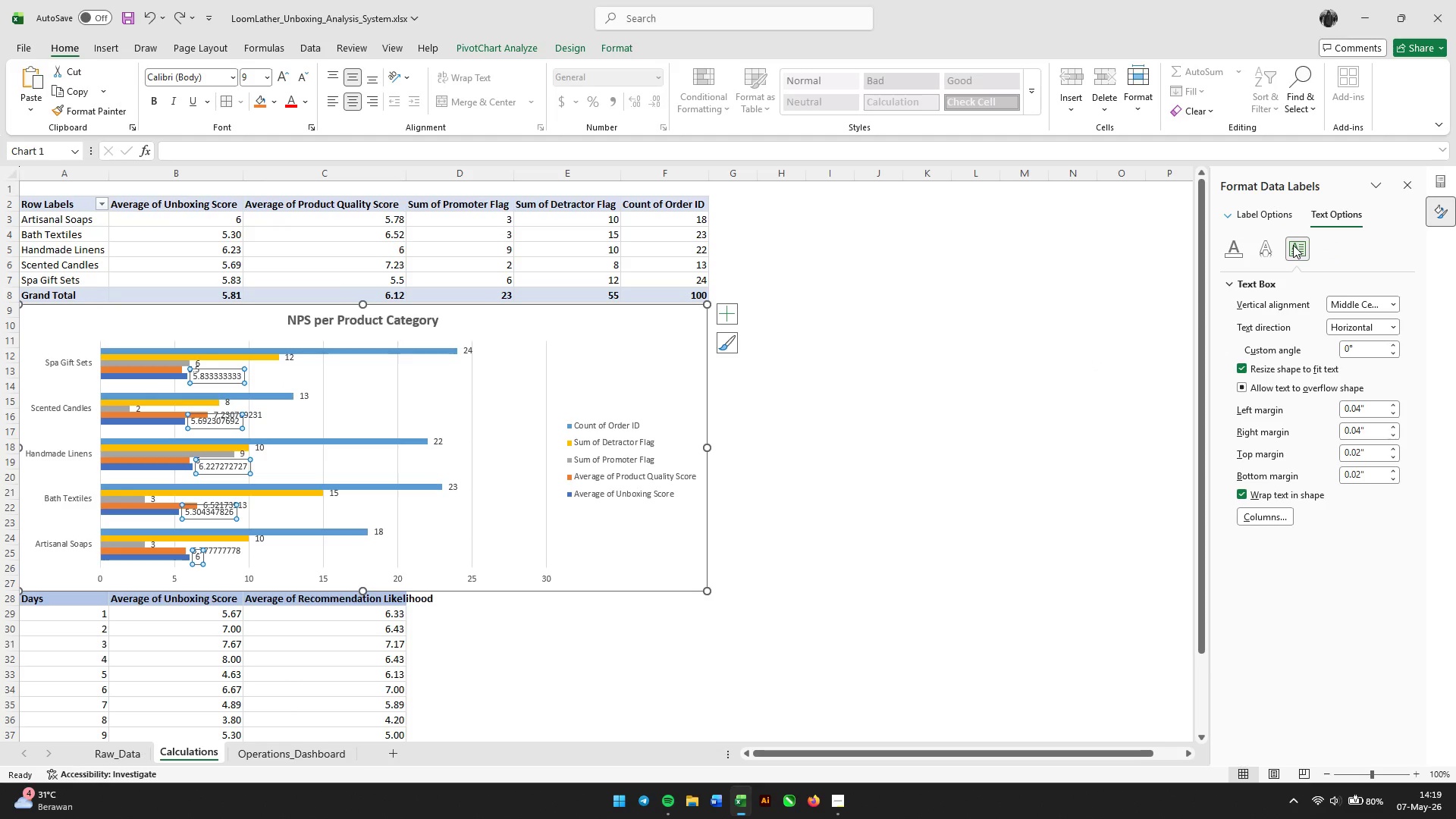 
left_click([1269, 213])
 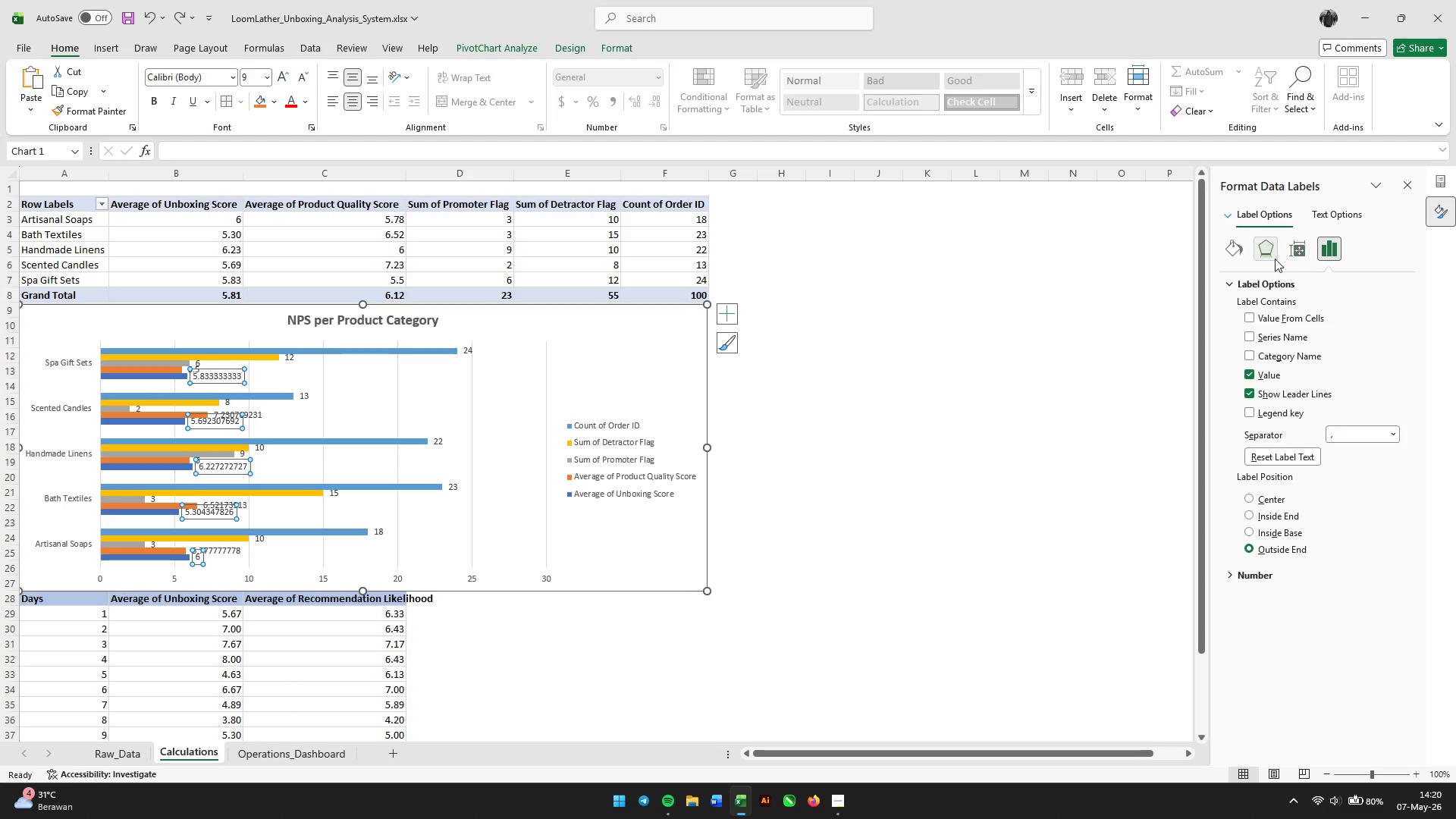 
wait(8.69)
 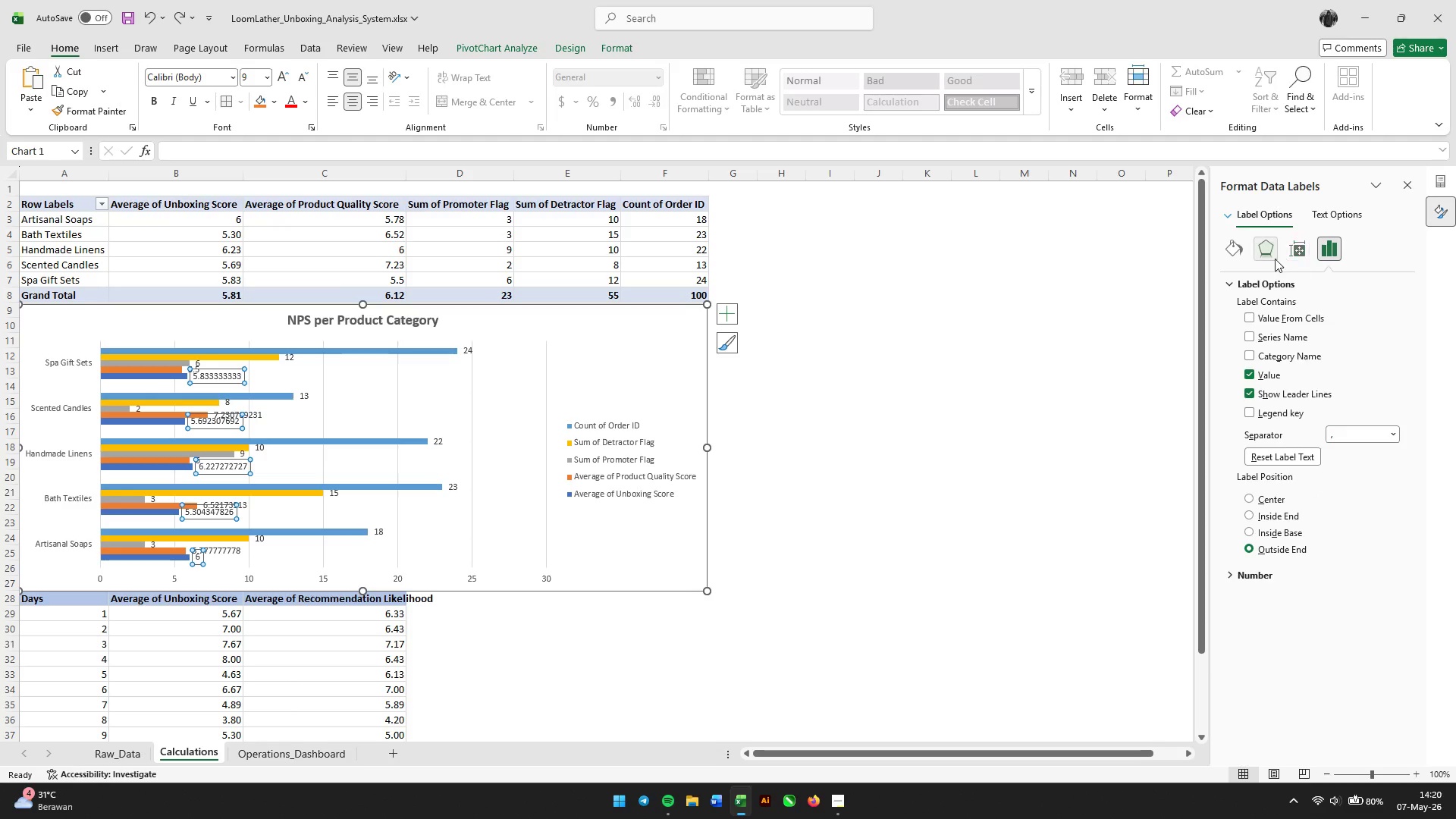 
double_click([226, 376])
 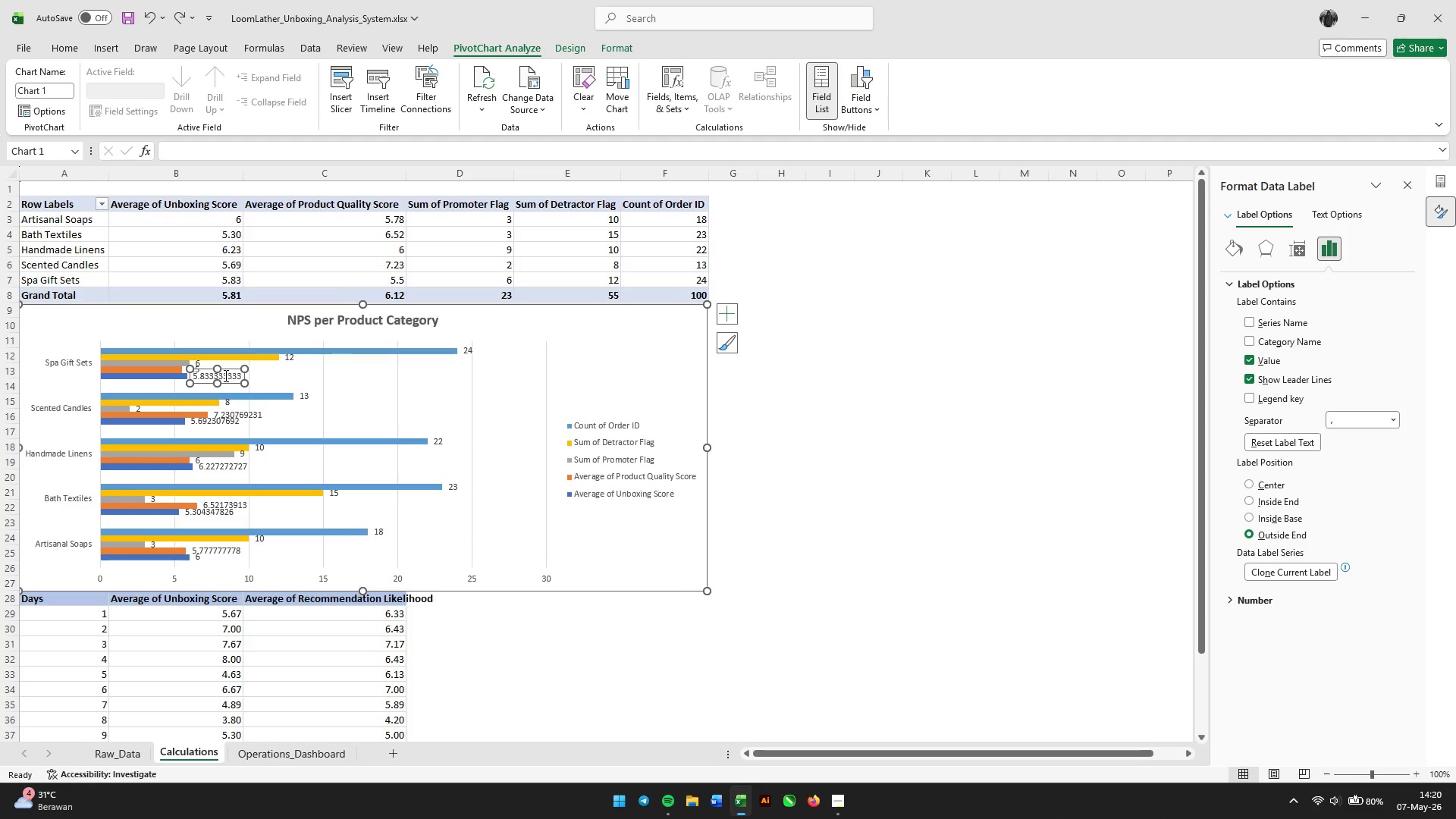 
left_click_drag(start_coordinate=[226, 376], to_coordinate=[253, 376])
 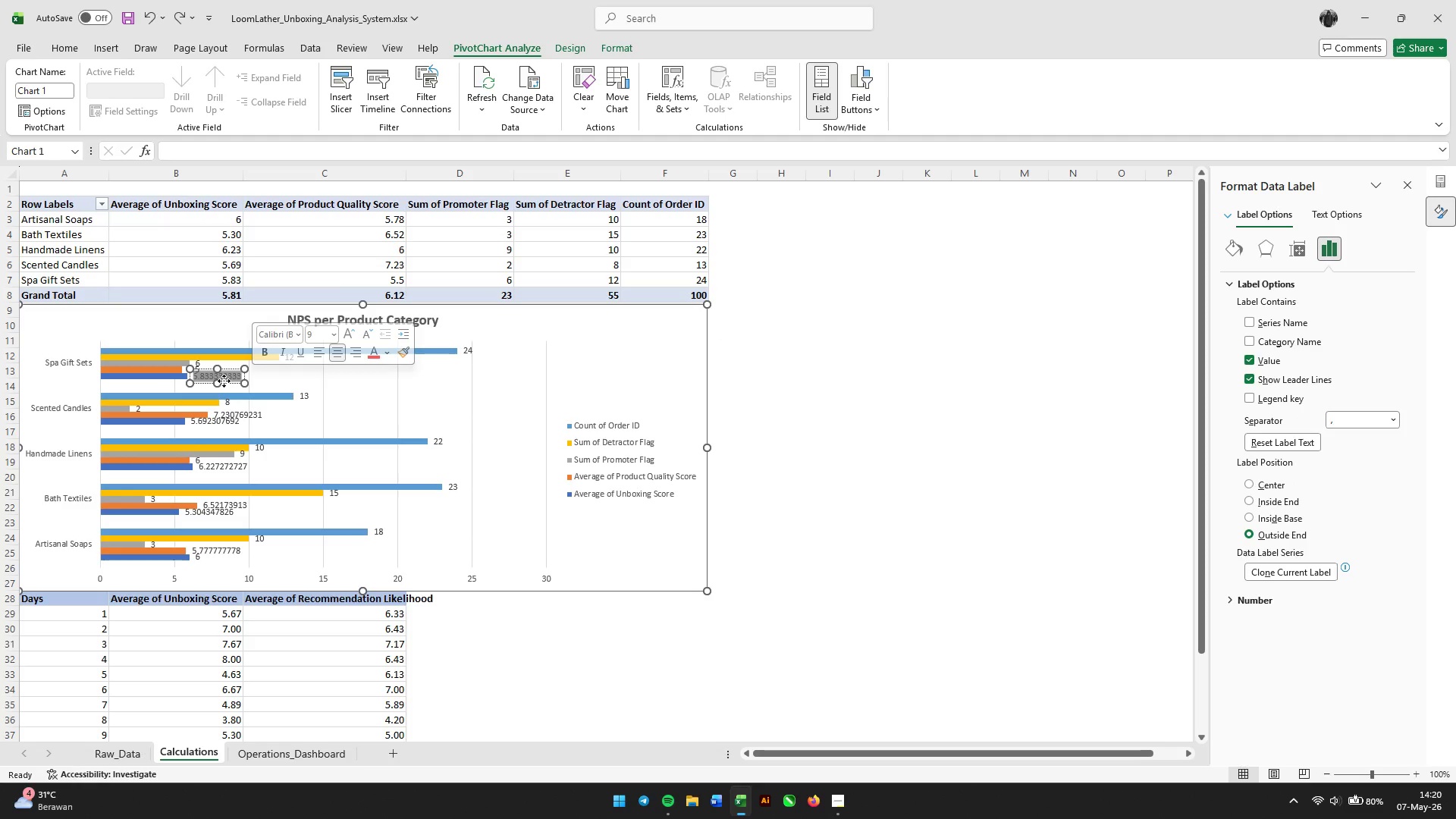 
left_click([224, 381])
 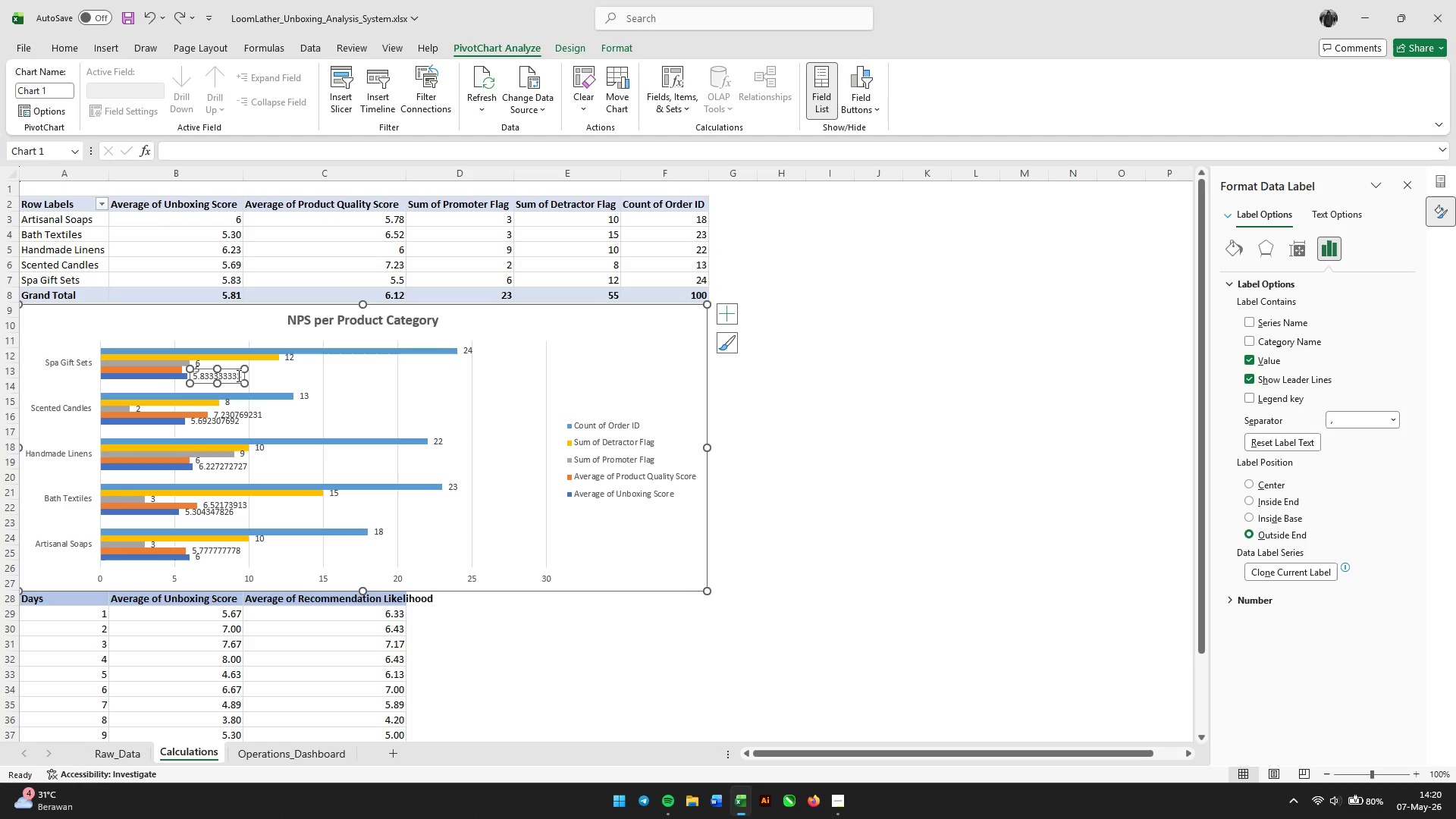 
left_click([69, 46])
 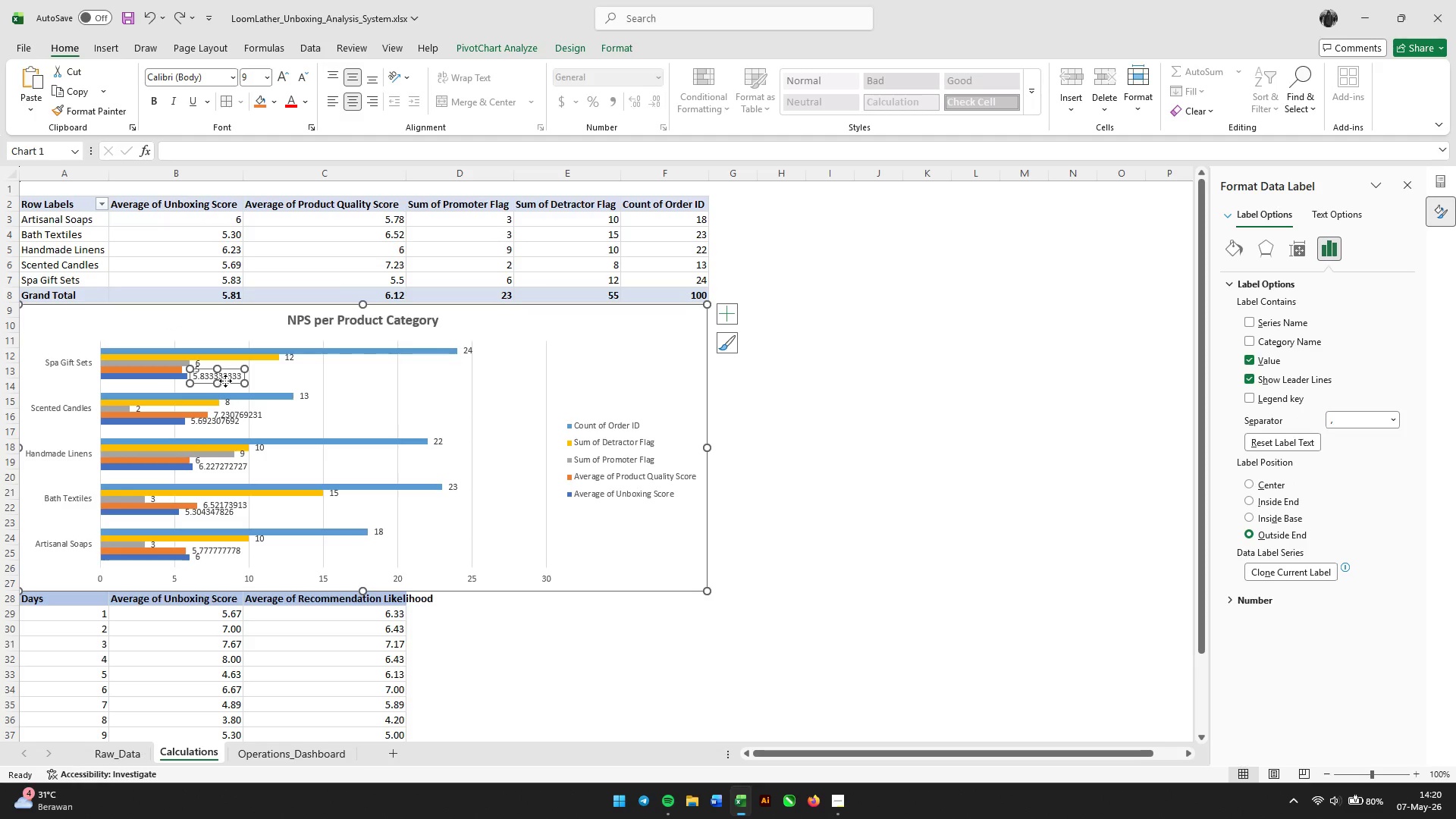 